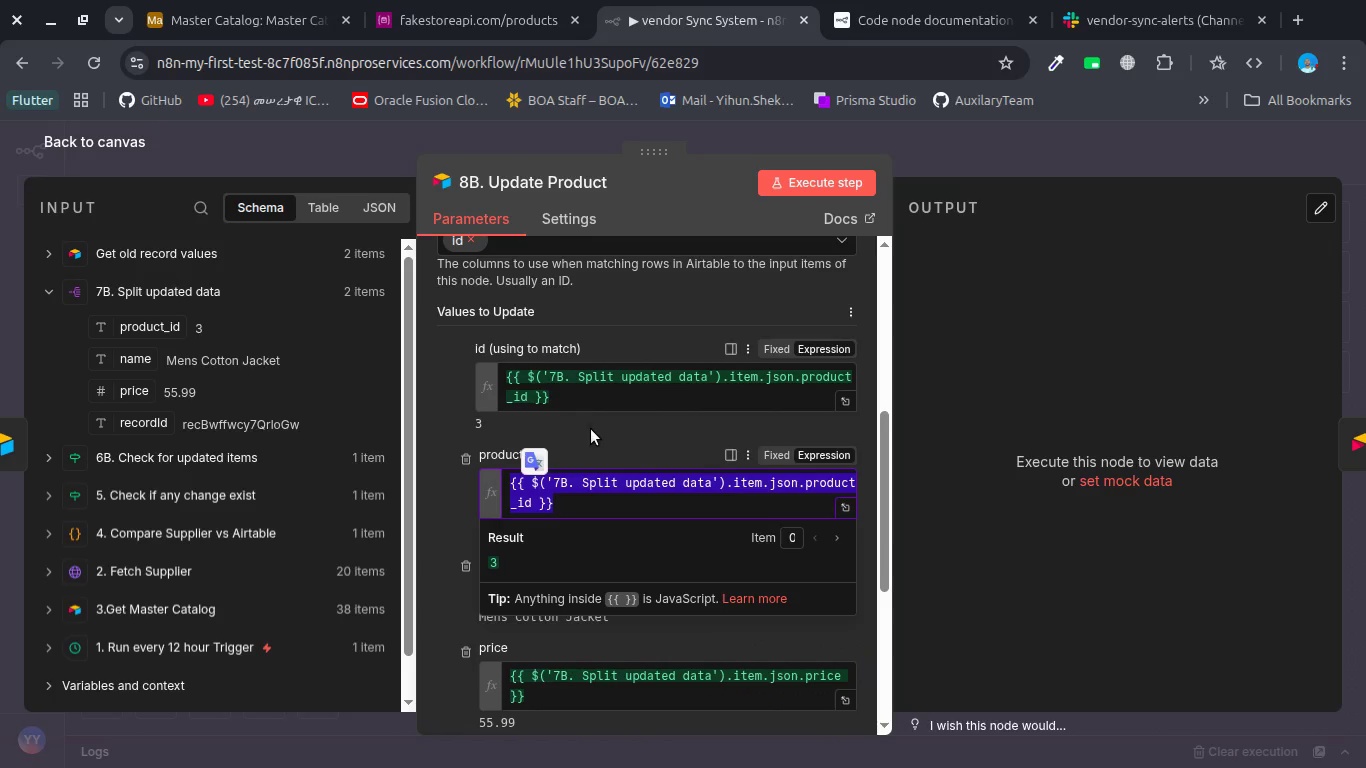 
left_click([591, 434])
 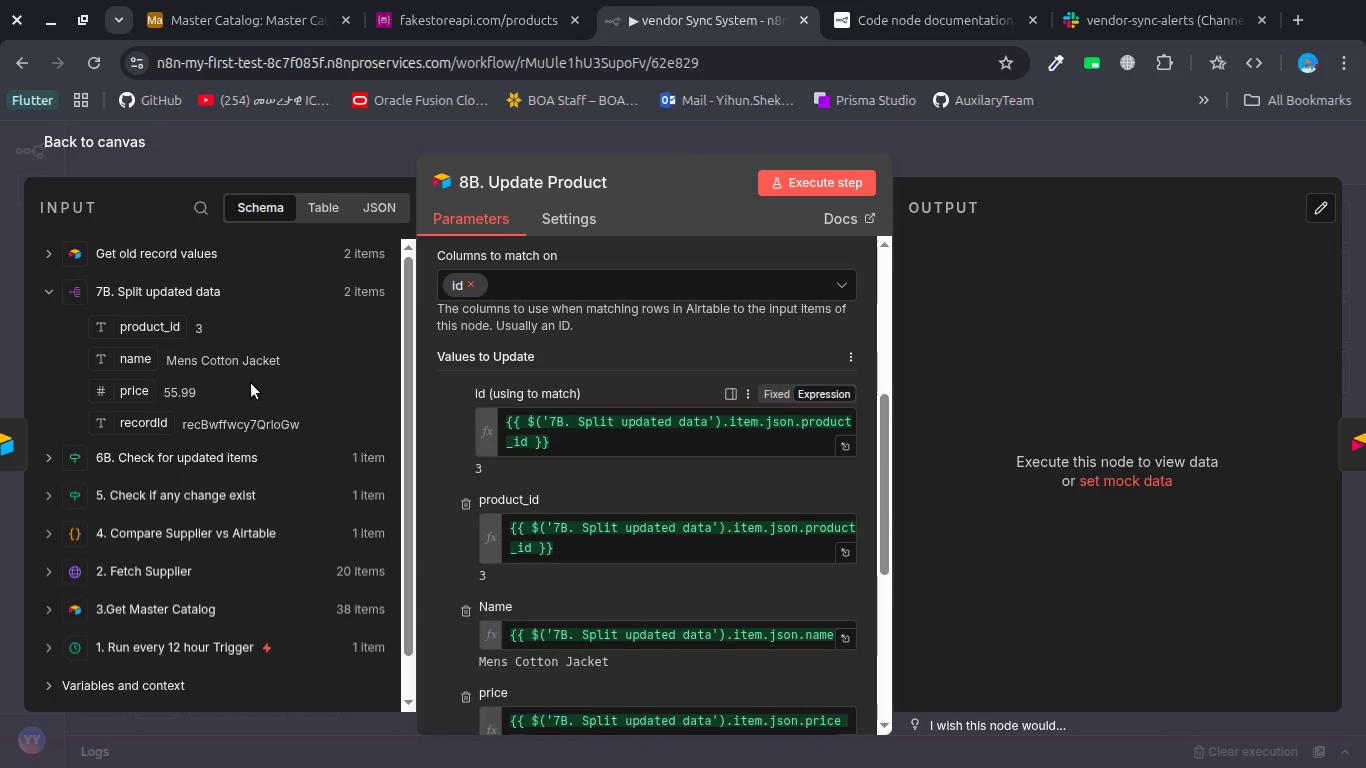 
scroll: coordinate [251, 383], scroll_direction: up, amount: 3.0
 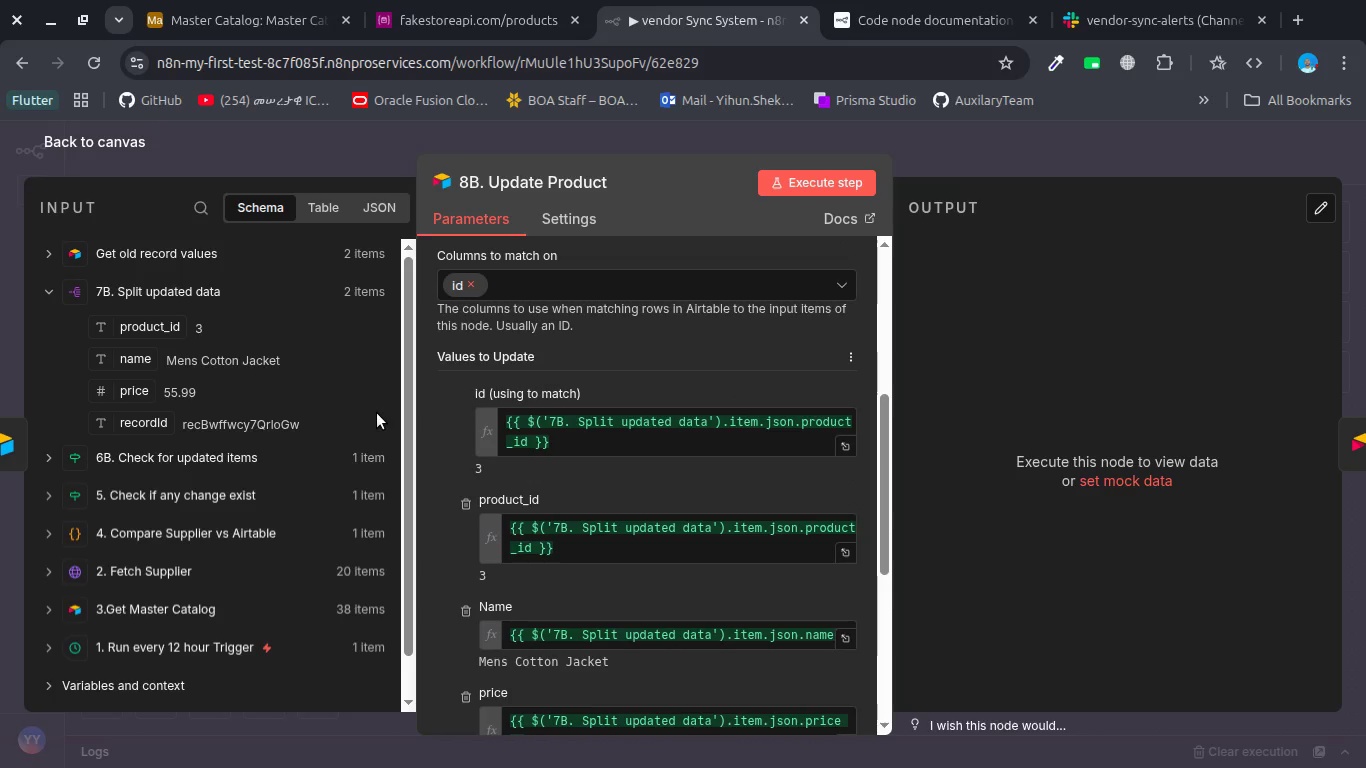 
scroll: coordinate [586, 482], scroll_direction: down, amount: 3.0
 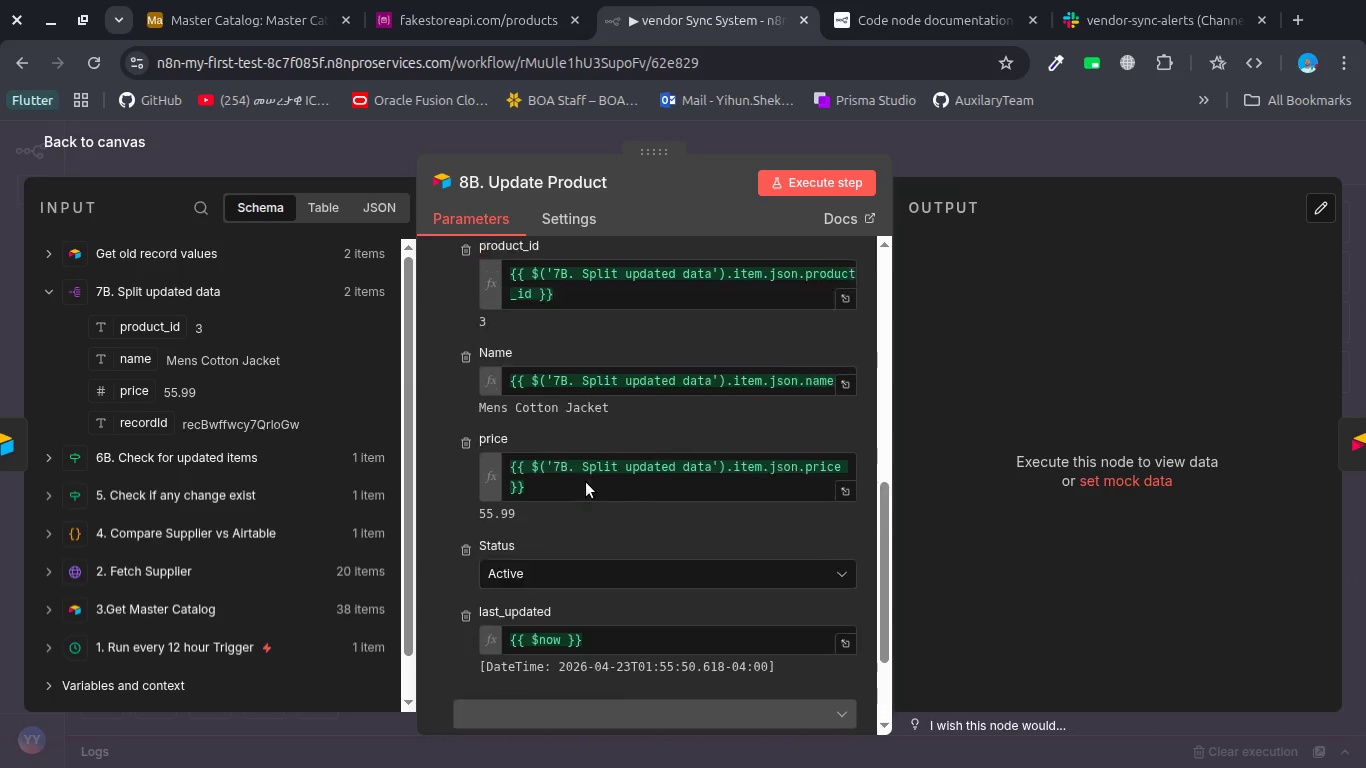 
scroll: coordinate [586, 482], scroll_direction: up, amount: 1.0
 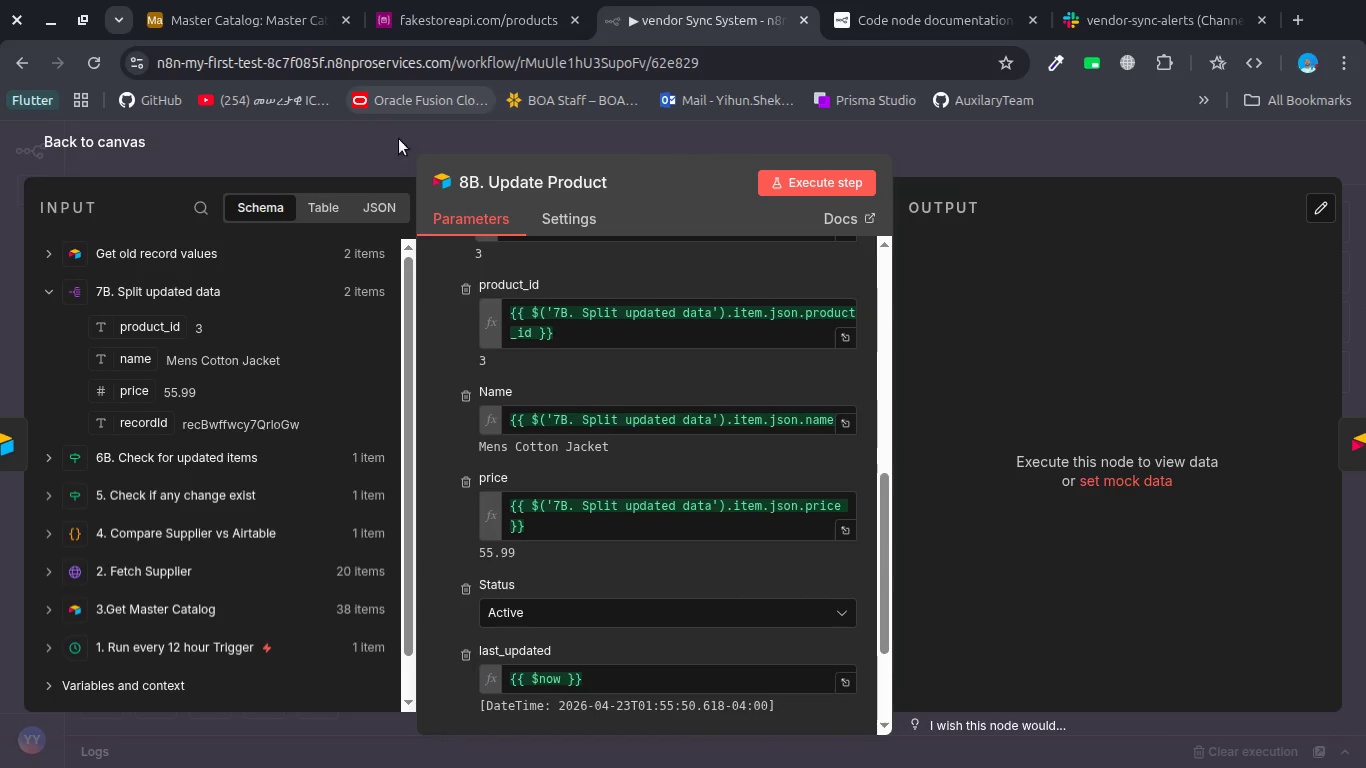 
left_click([385, 145])
 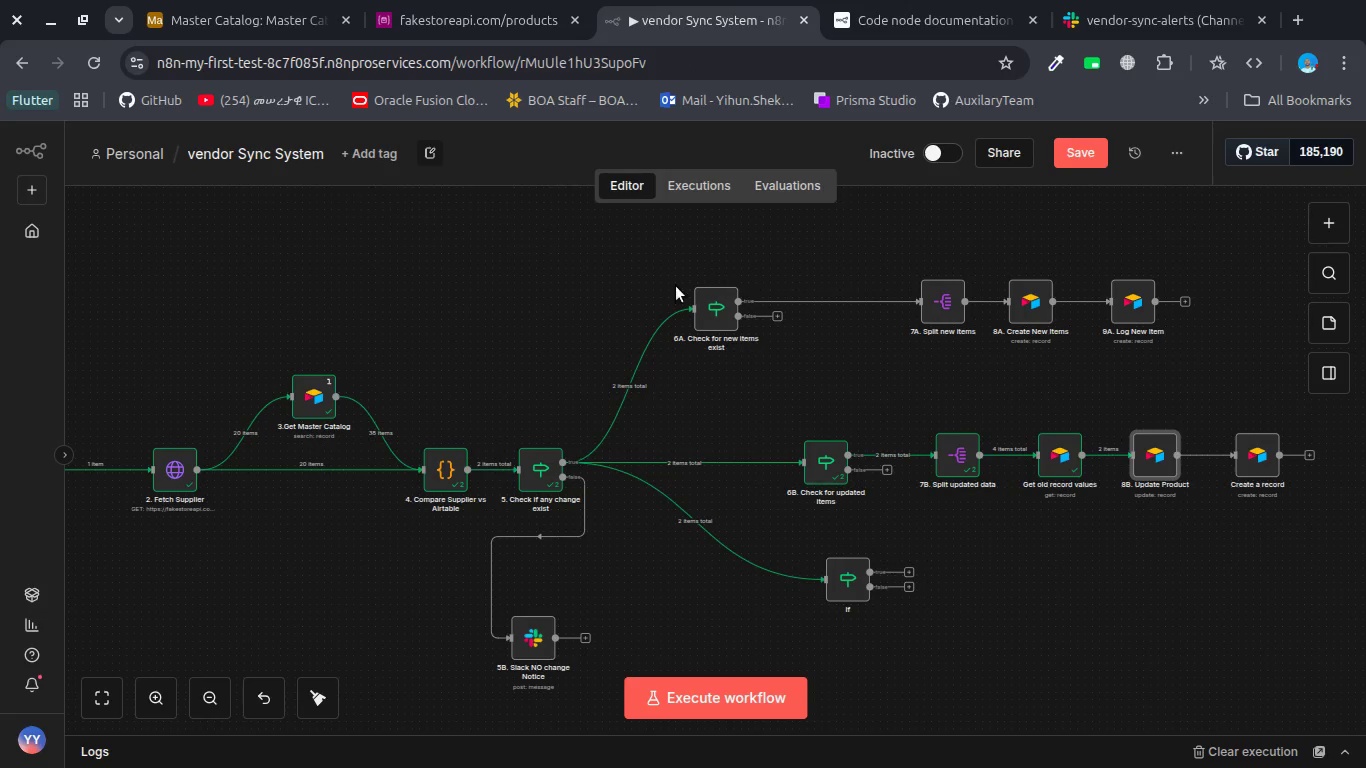 
wait(7.62)
 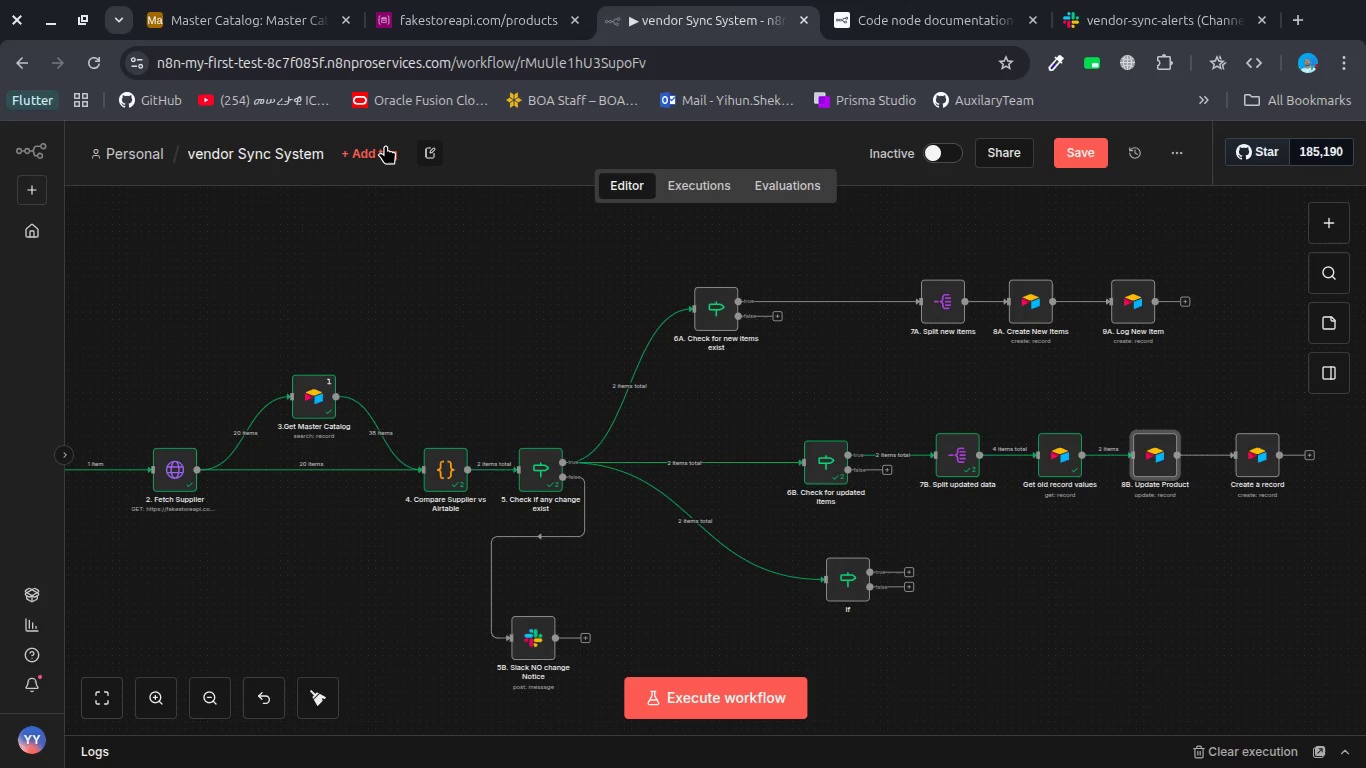 
double_click([1258, 464])
 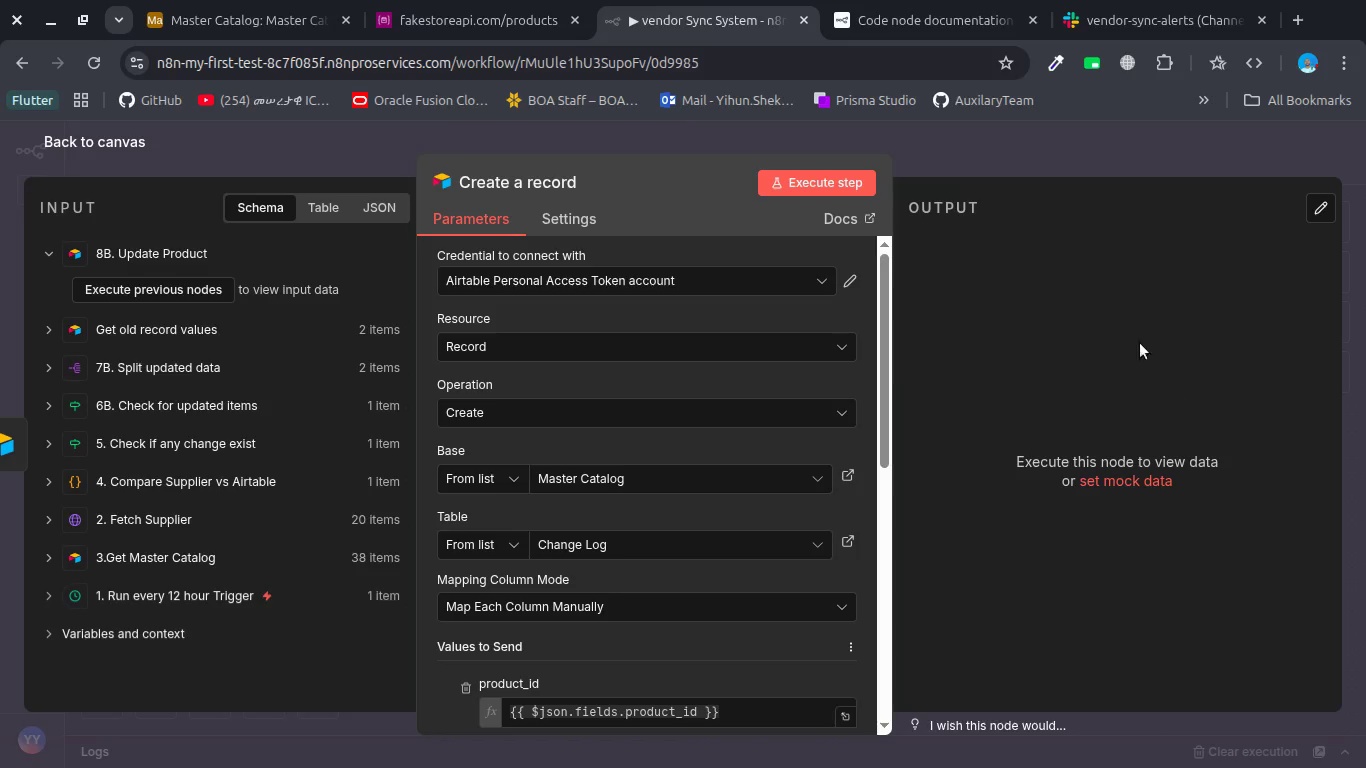 
key(Escape)
 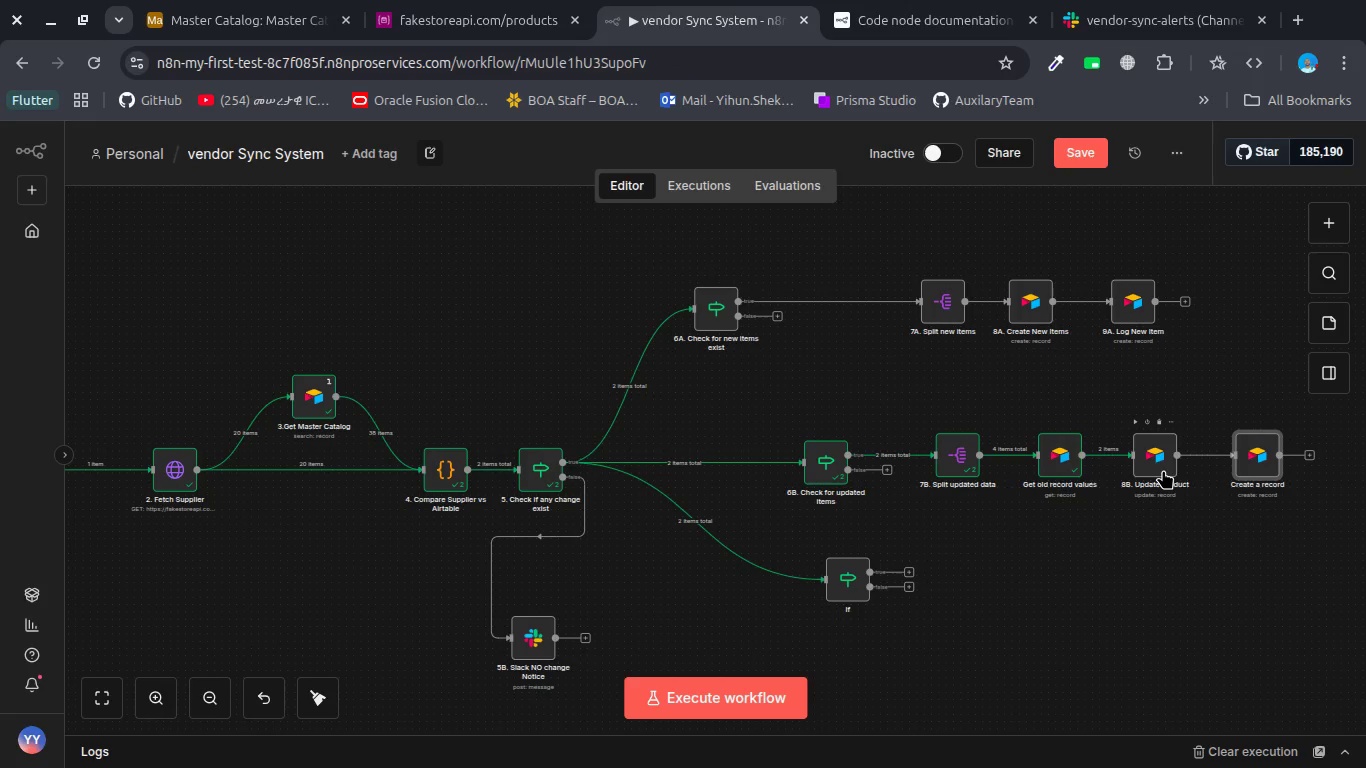 
double_click([1157, 464])
 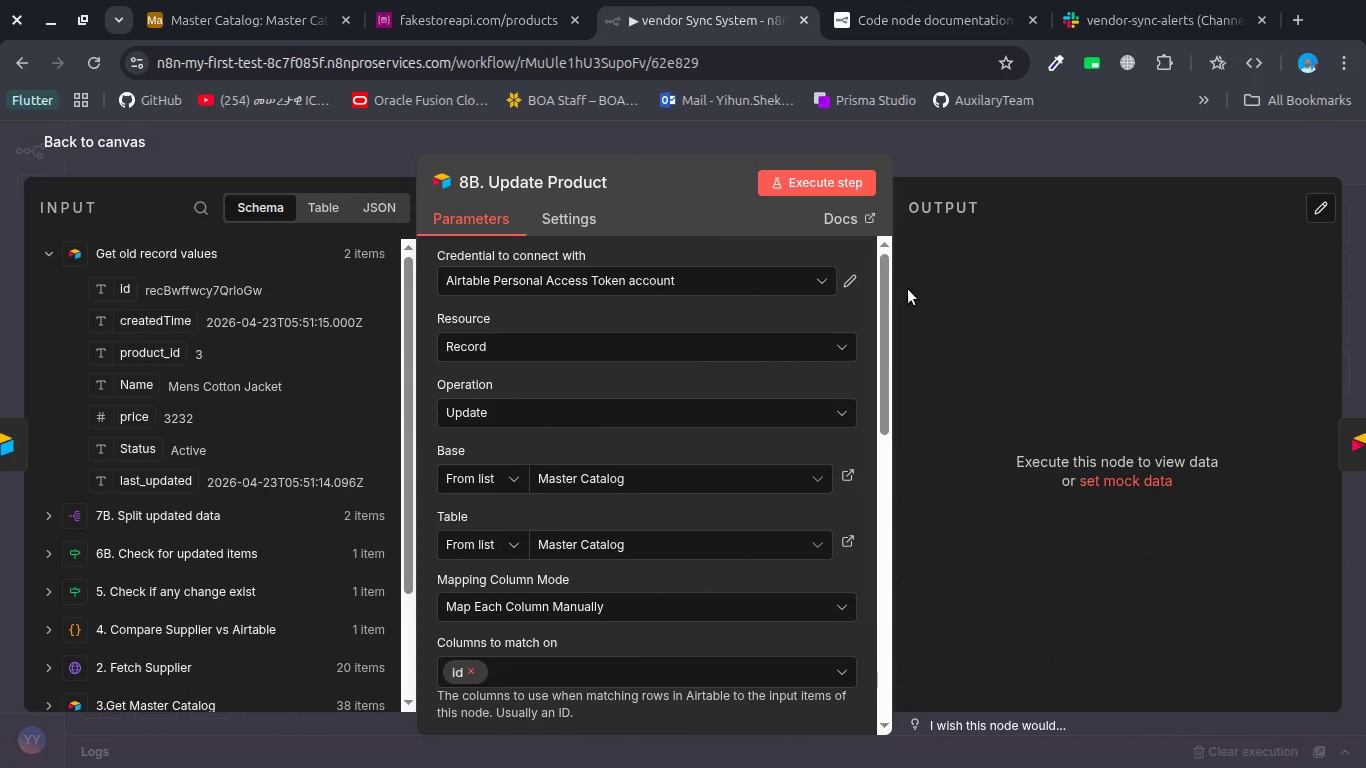 
key(Escape)
 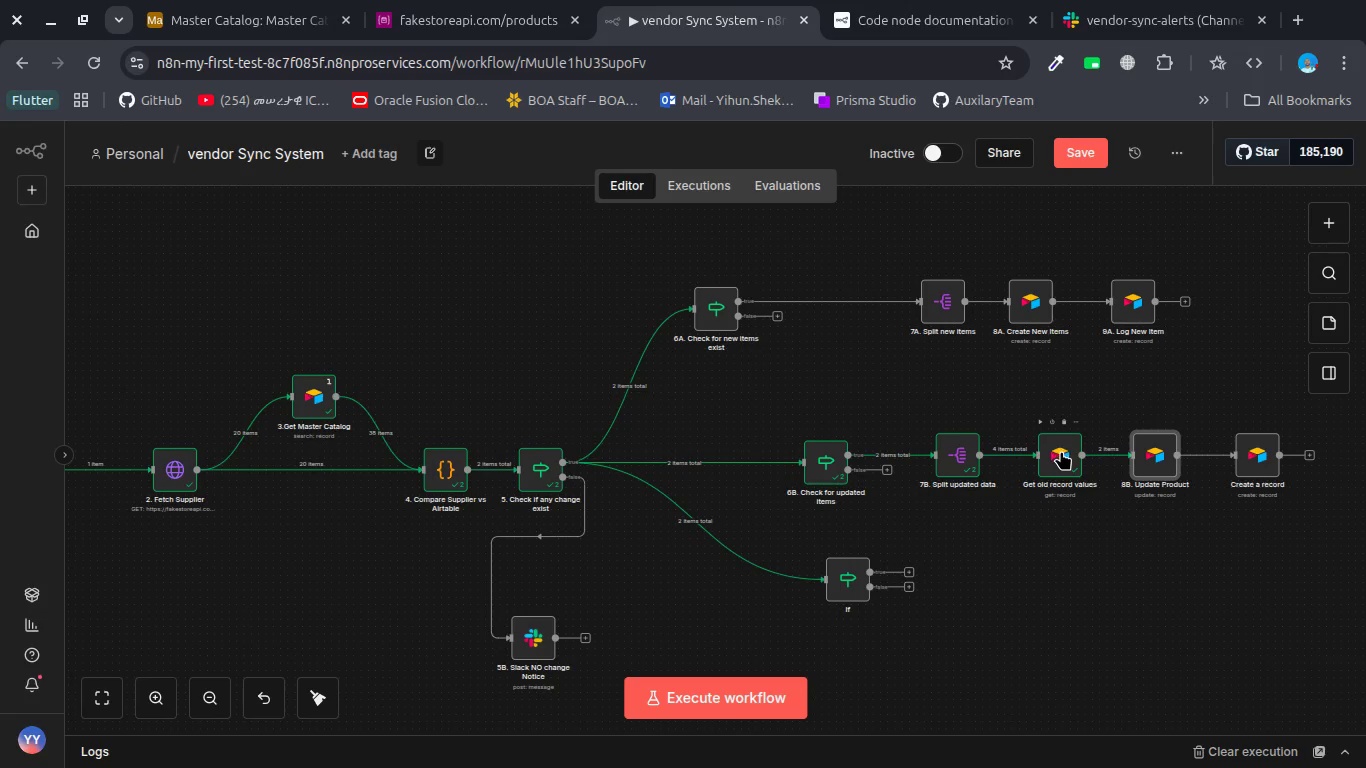 
double_click([1061, 451])
 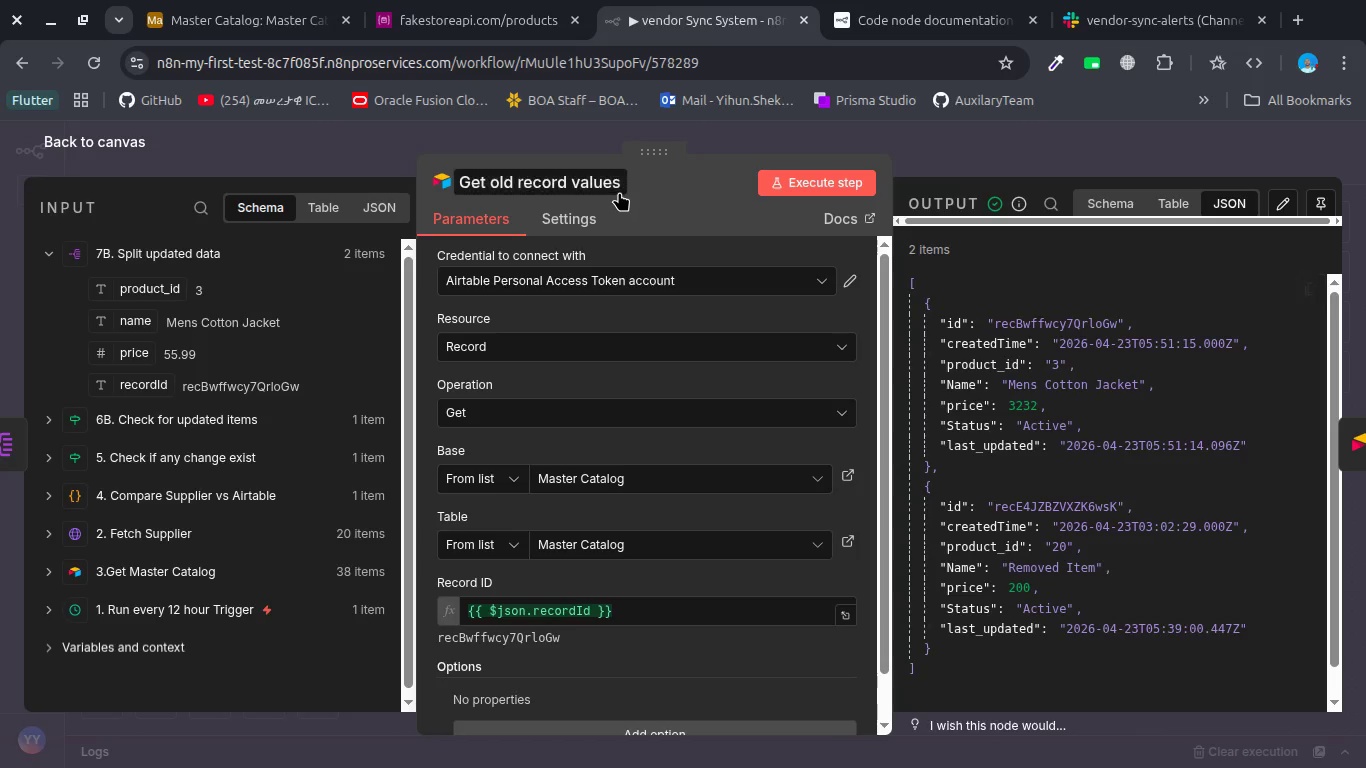 
left_click([496, 175])
 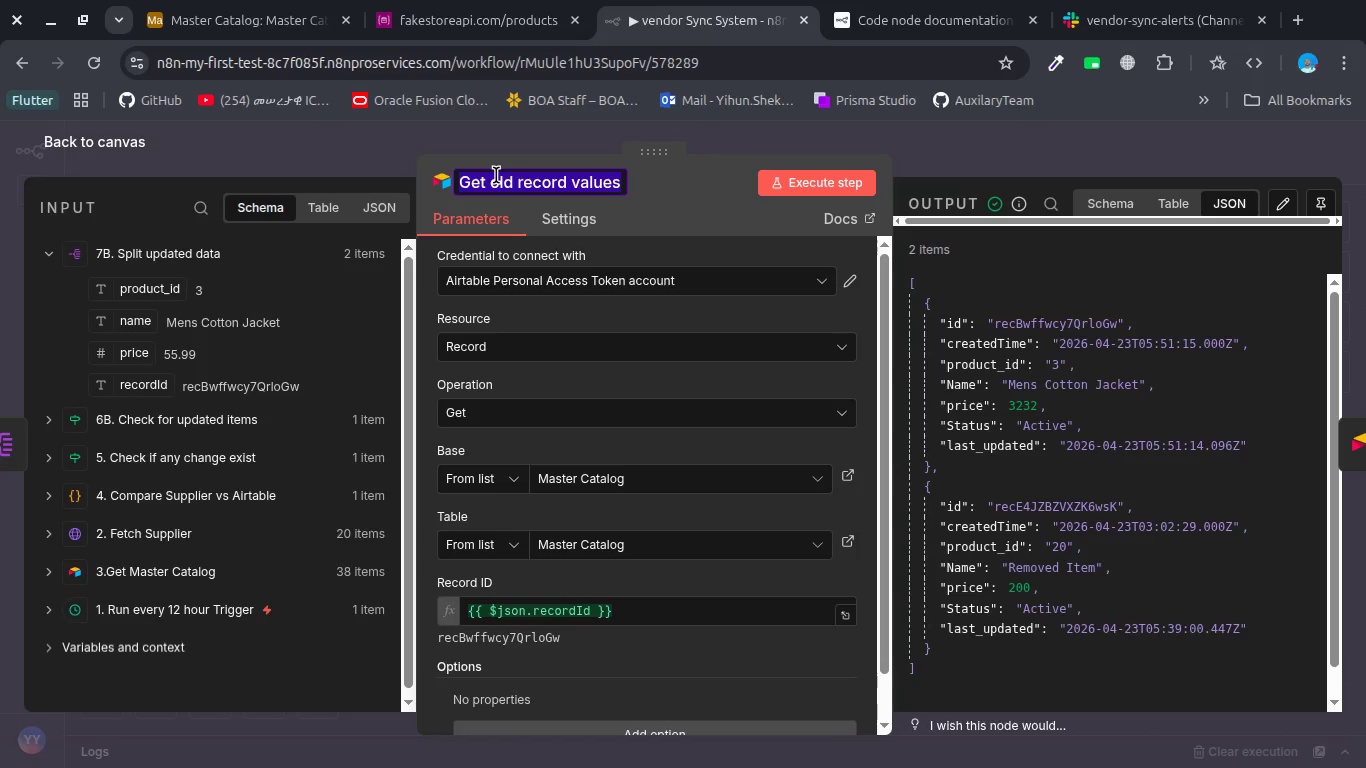 
key(8)
 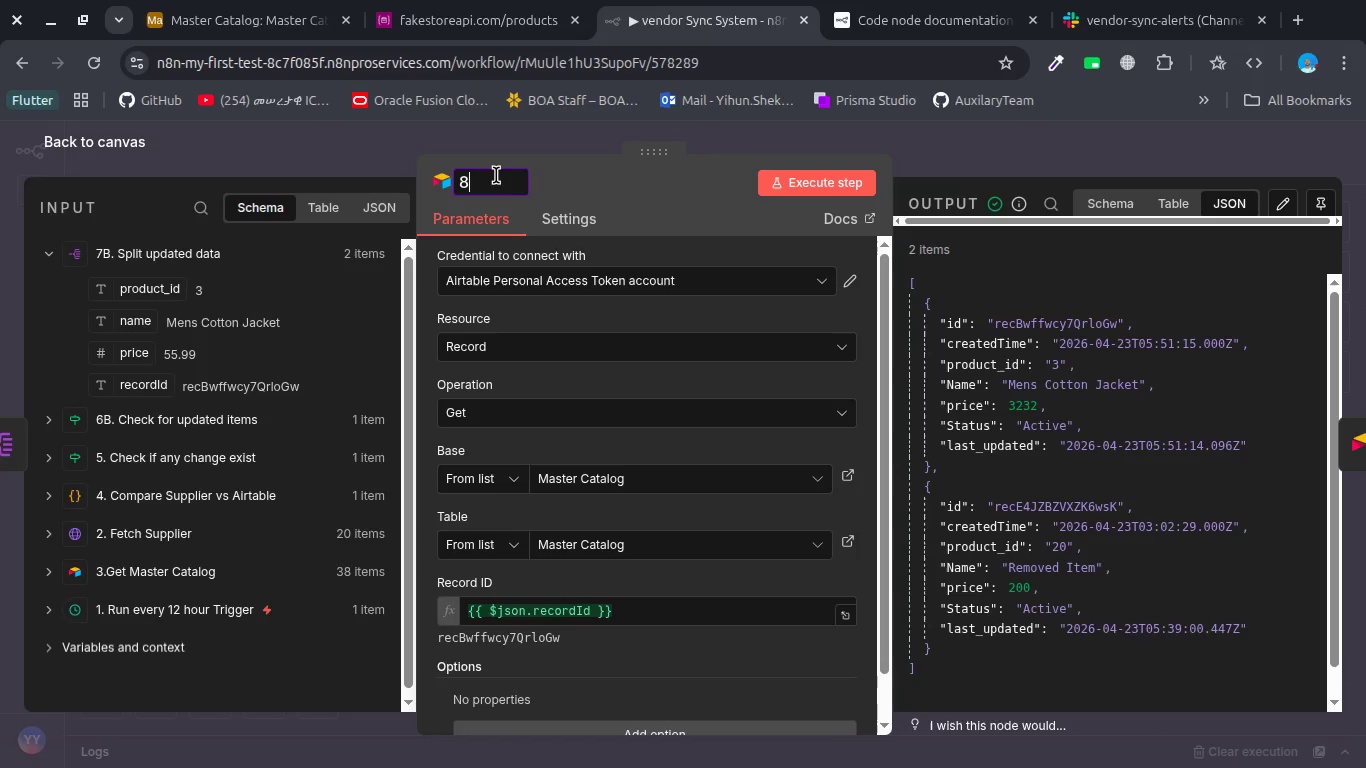 
key(Shift+ShiftLeft)
 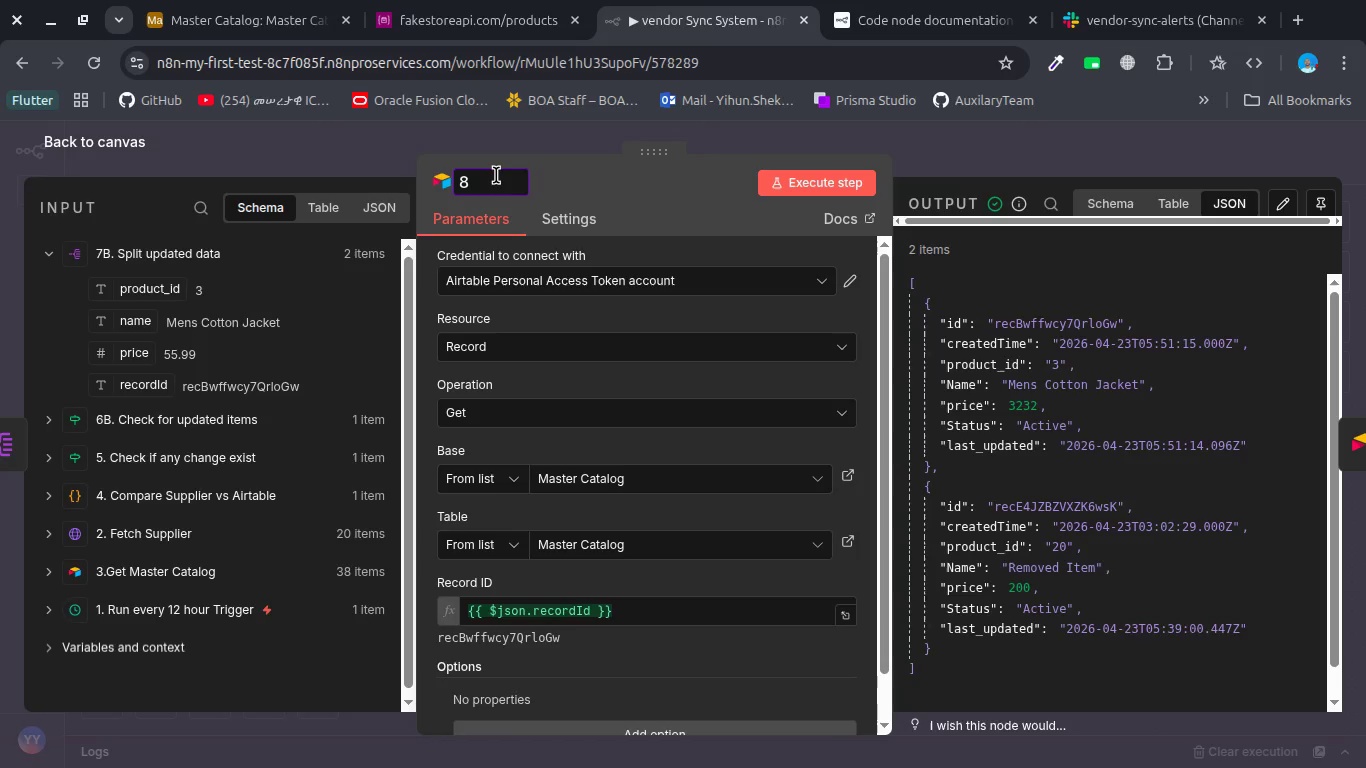 
key(Shift+B)
 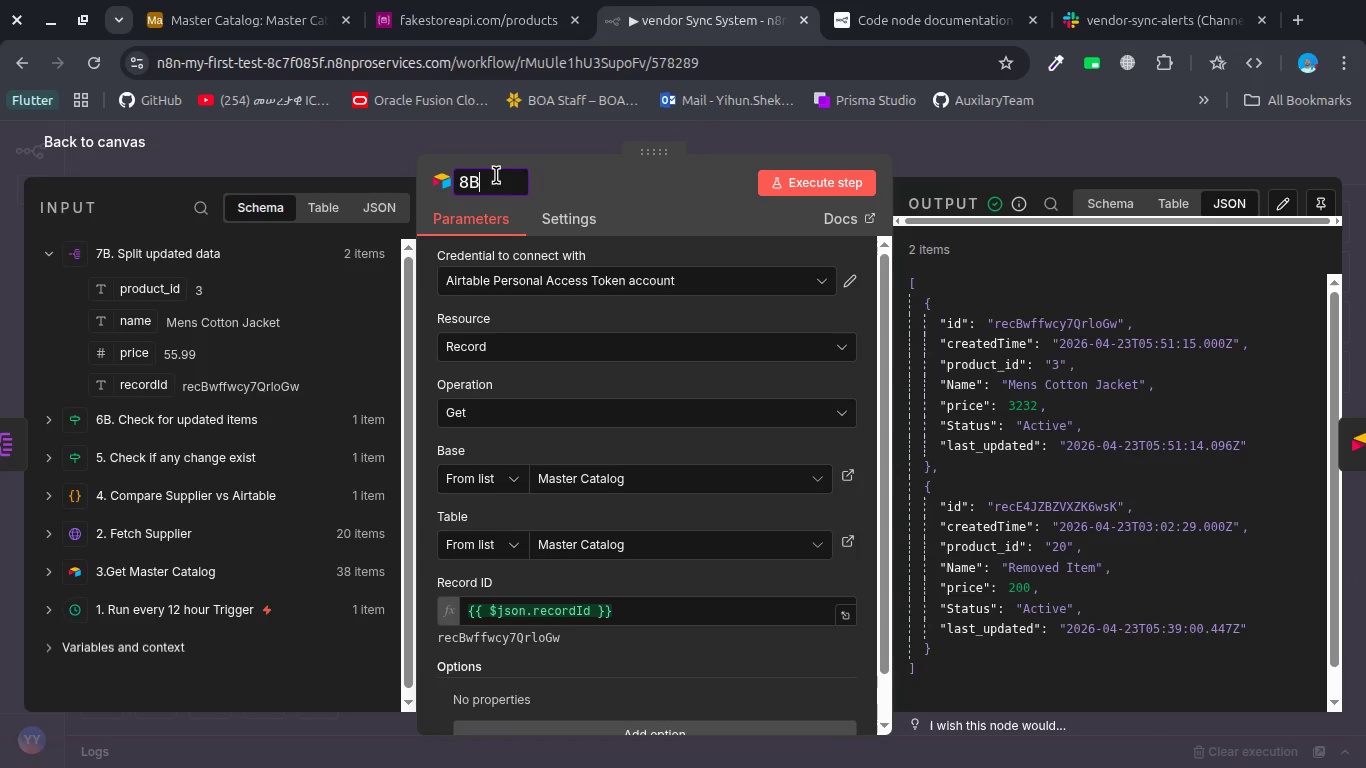 
key(Comma)
 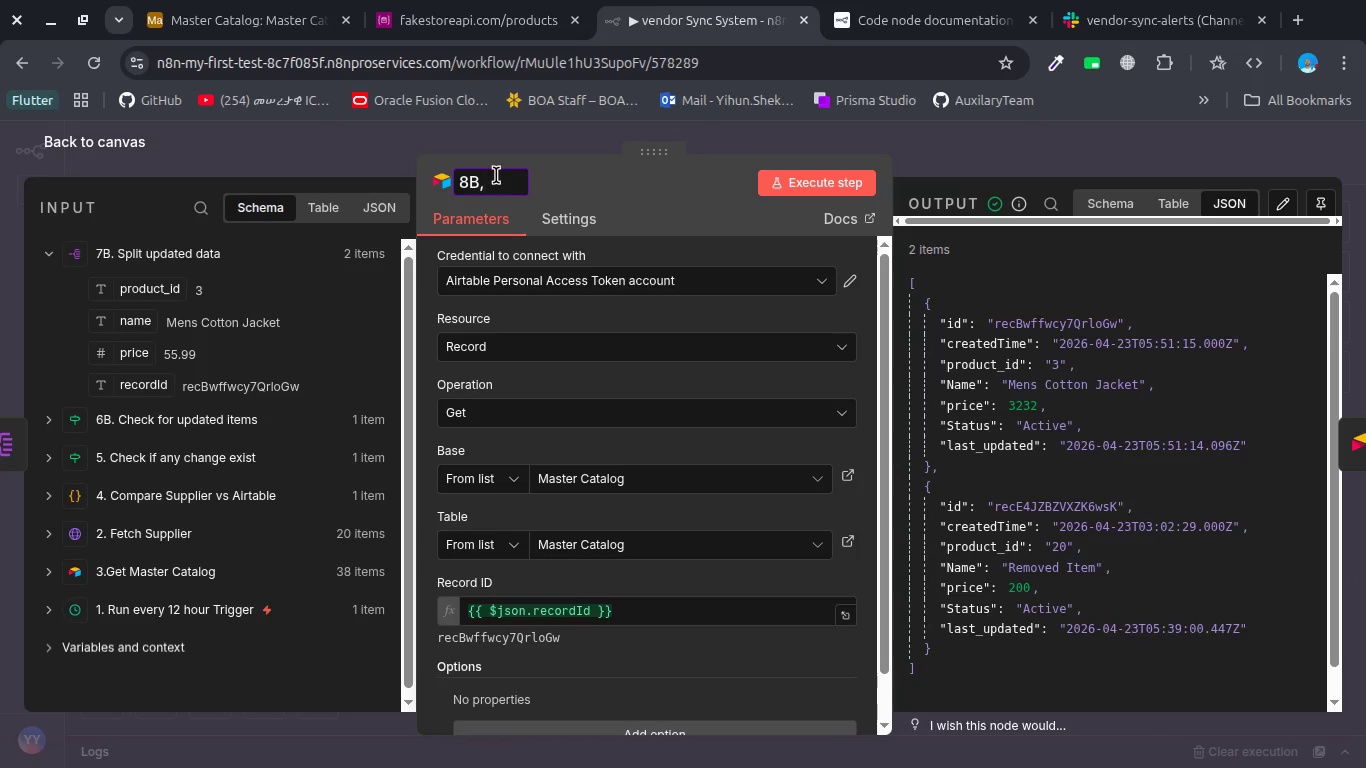 
key(Backspace)
 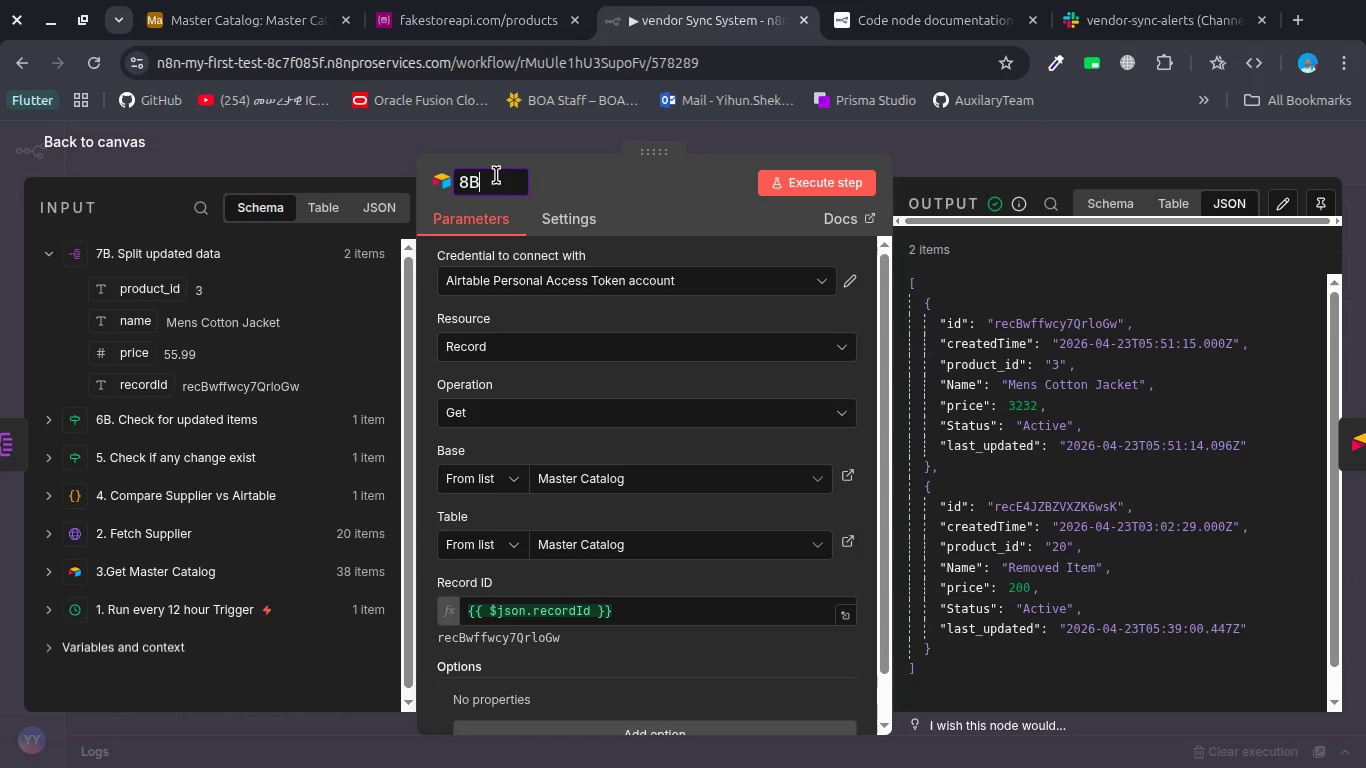 
key(Period)
 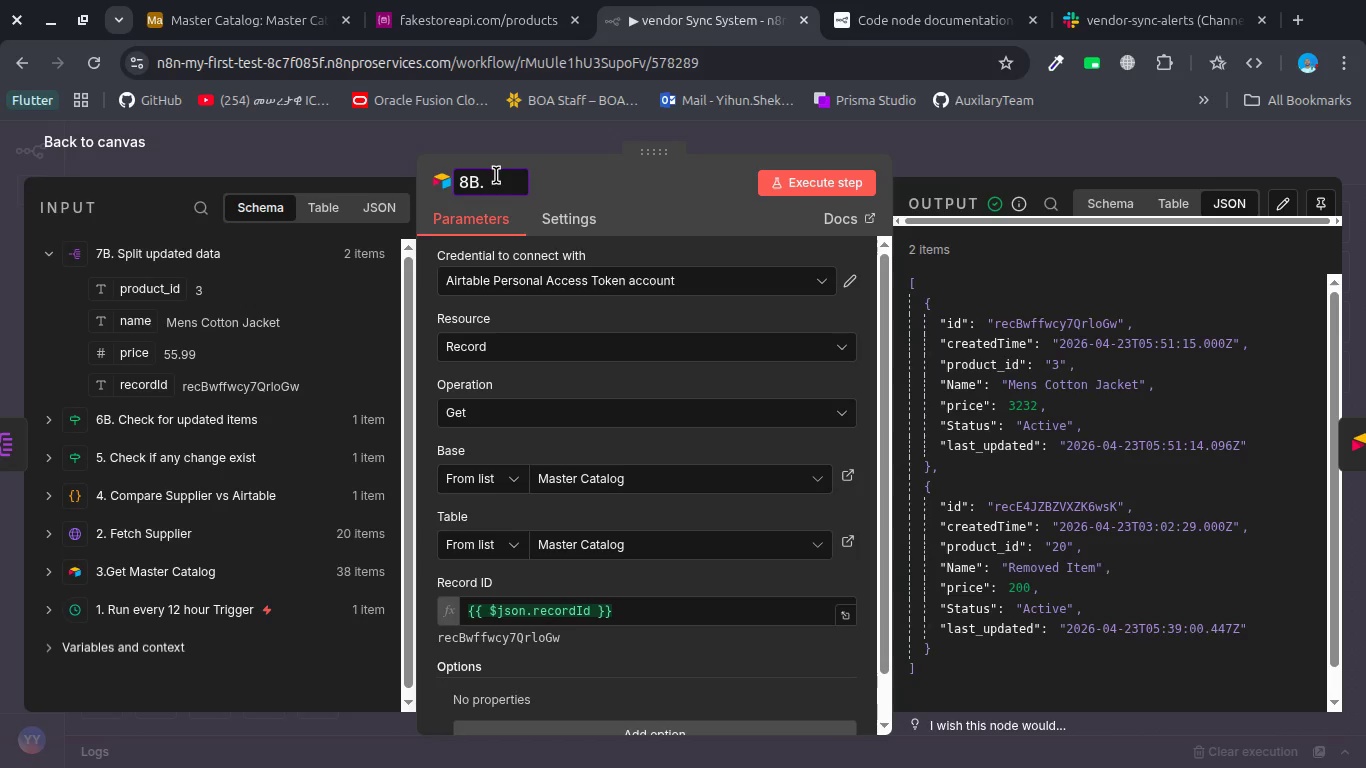 
wait(9.69)
 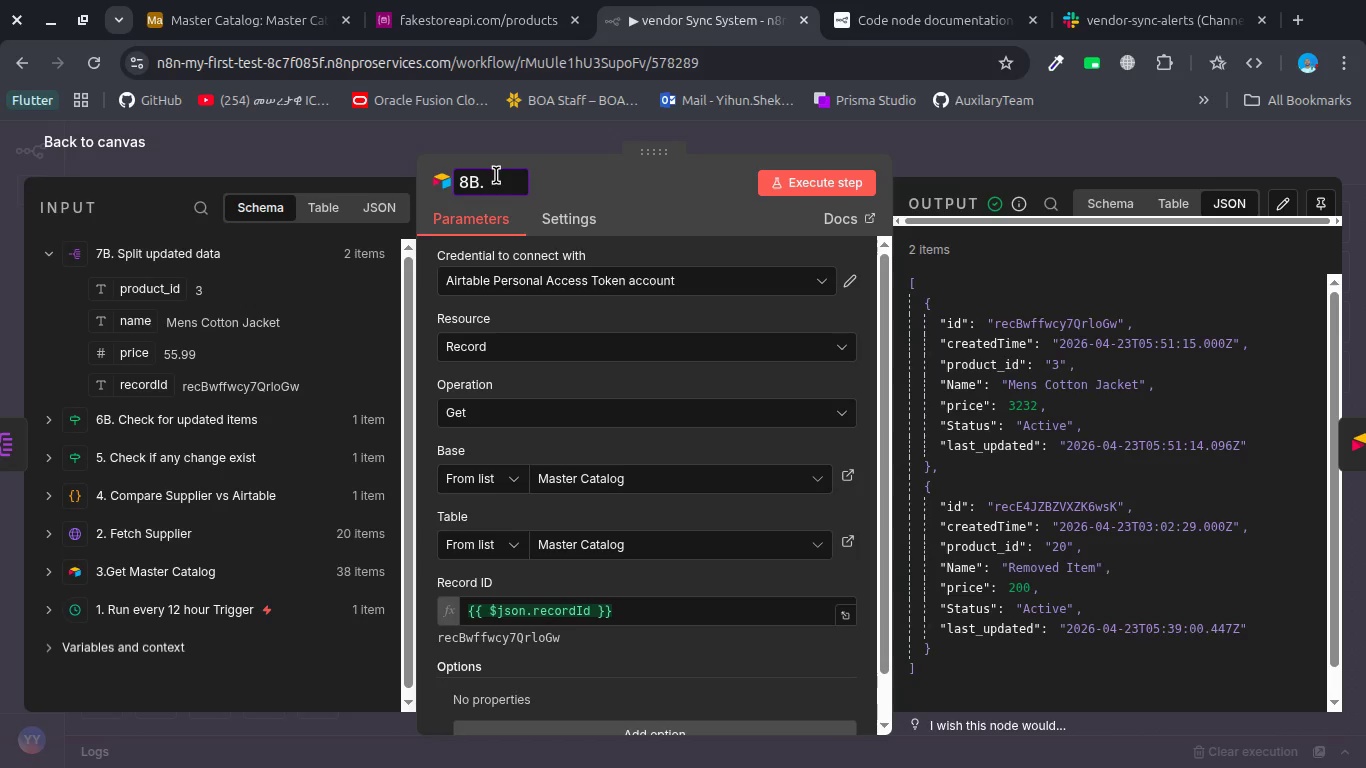 
type(gt Ol)
key(Backspace)
key(Backspace)
key(Backspace)
key(Backspace)
key(Backspace)
key(Backspace)
type( Get Old Records)
 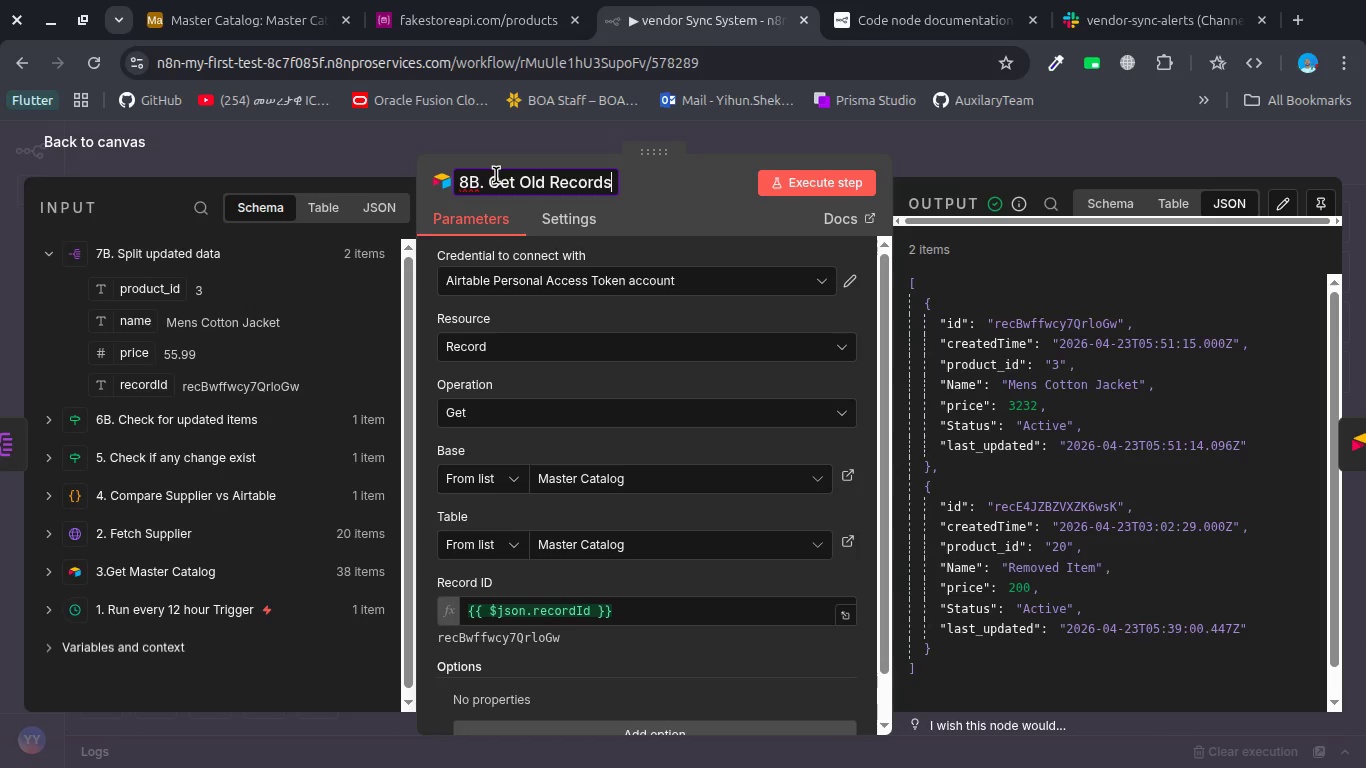 
 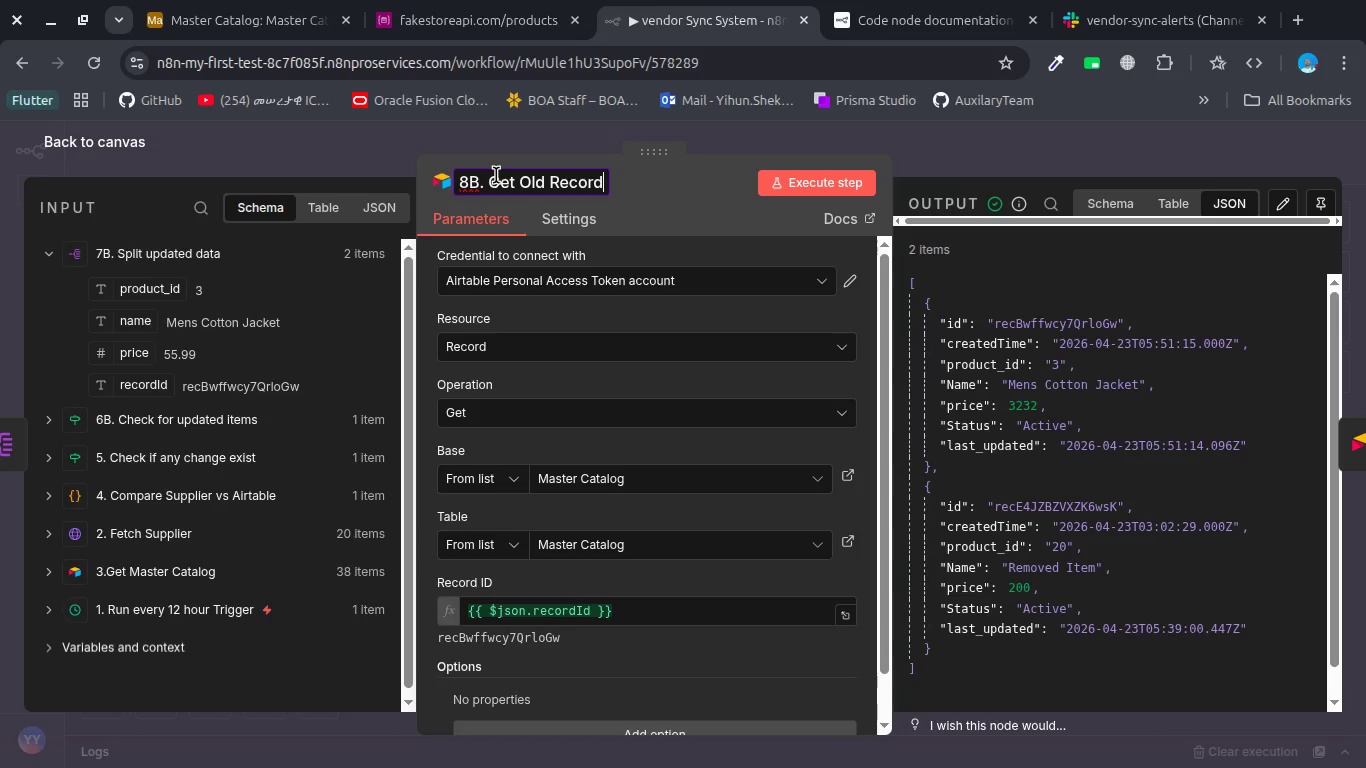 
key(Enter)
 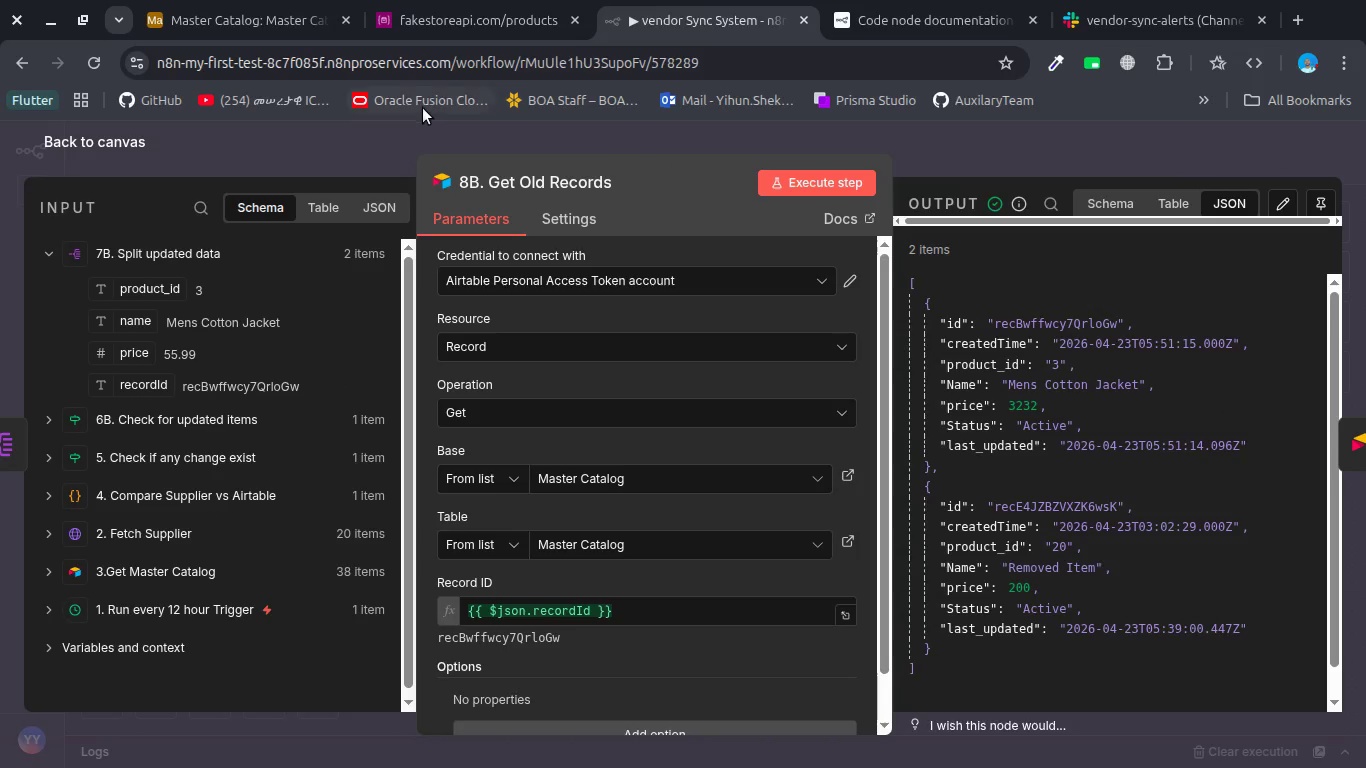 
left_click([383, 145])
 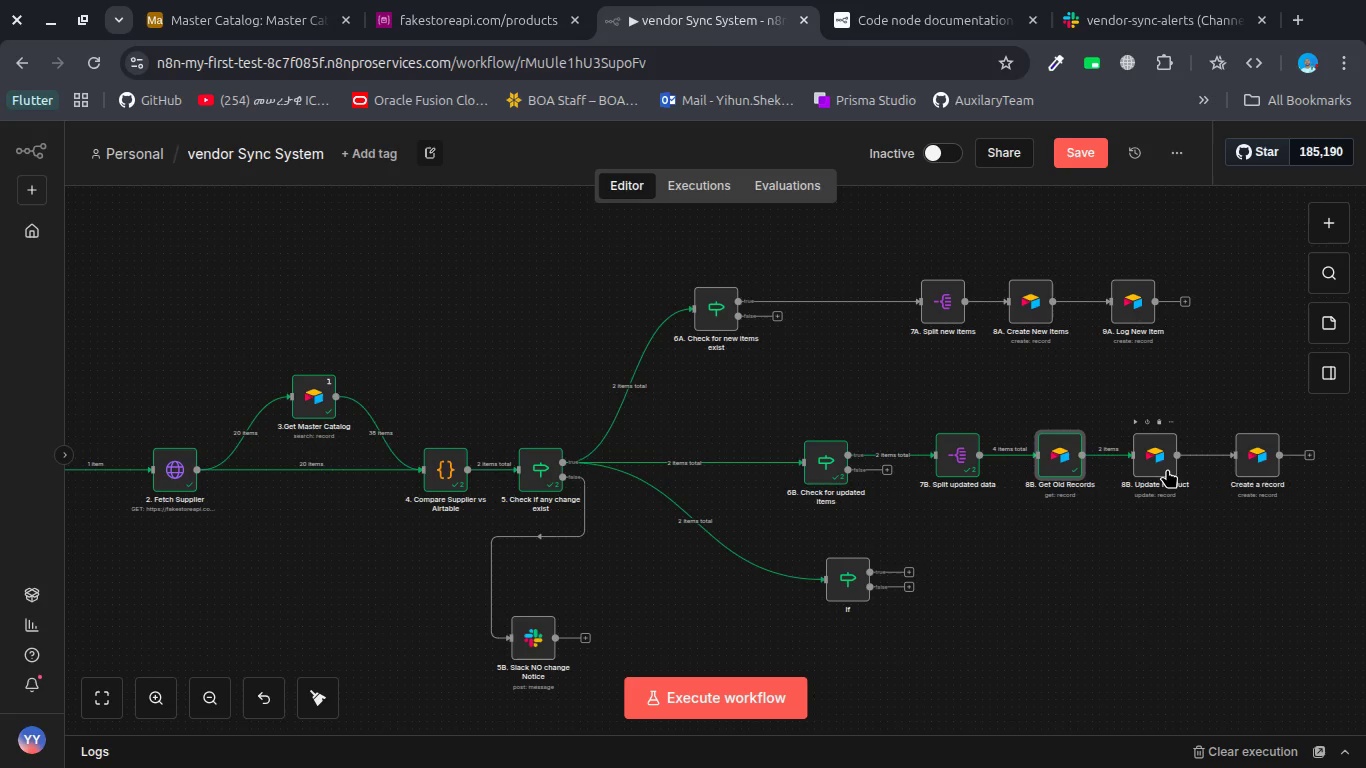 
double_click([1152, 463])
 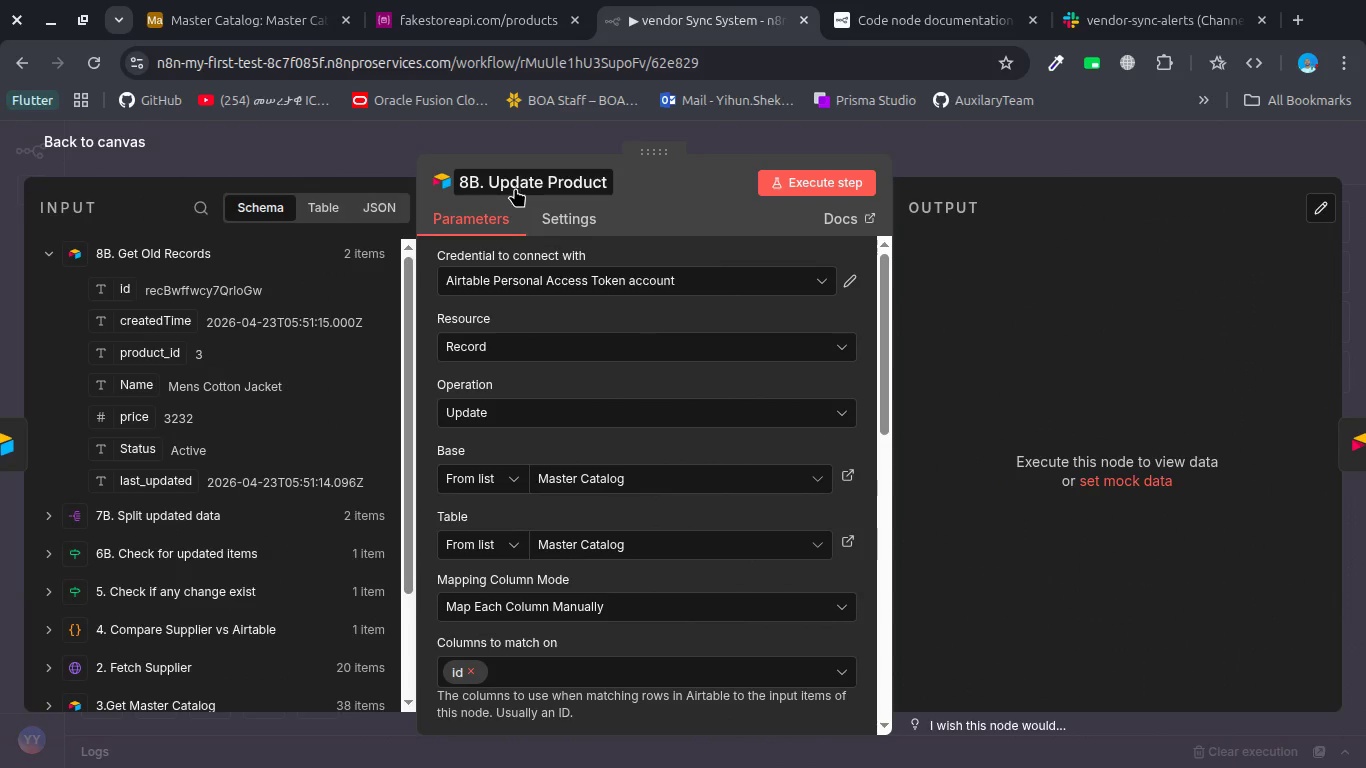 
left_click([468, 183])
 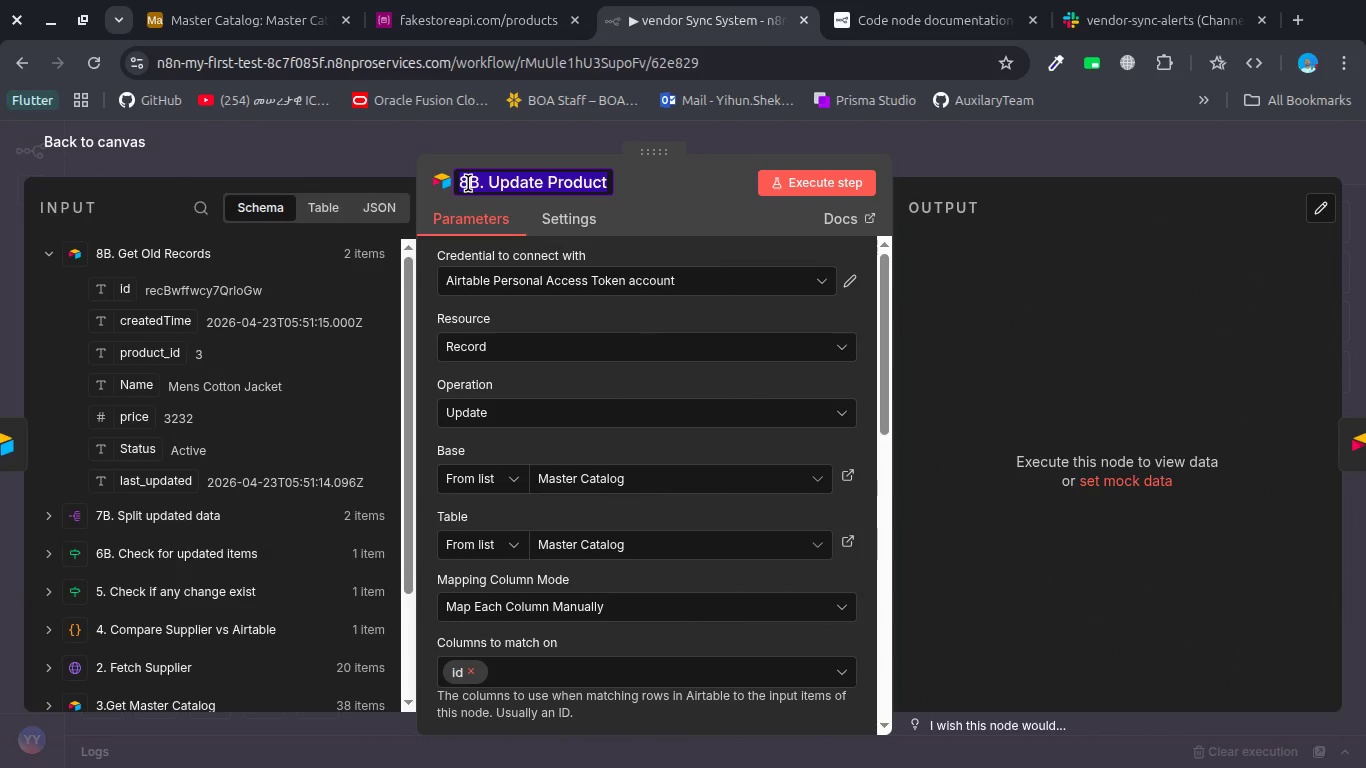 
left_click([468, 183])
 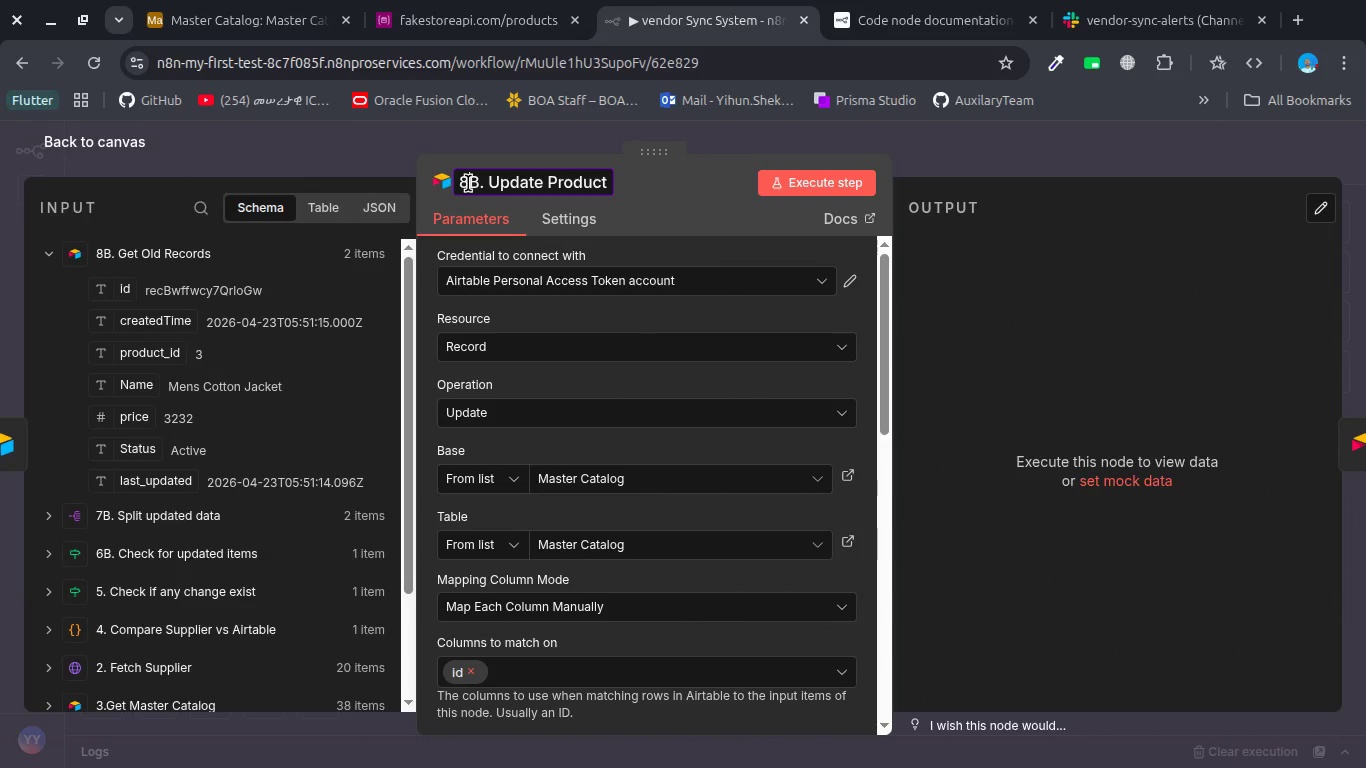 
key(ArrowRight)
 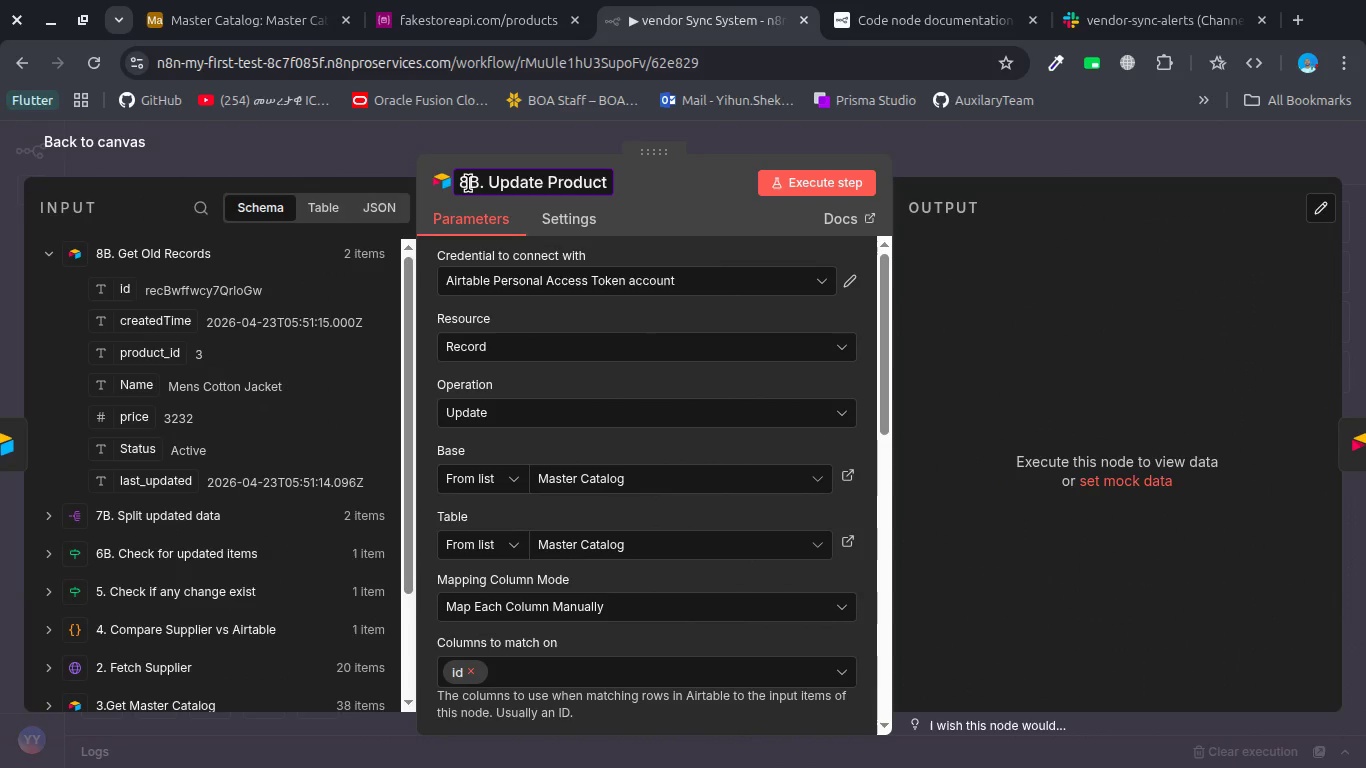 
key(ArrowDown)
 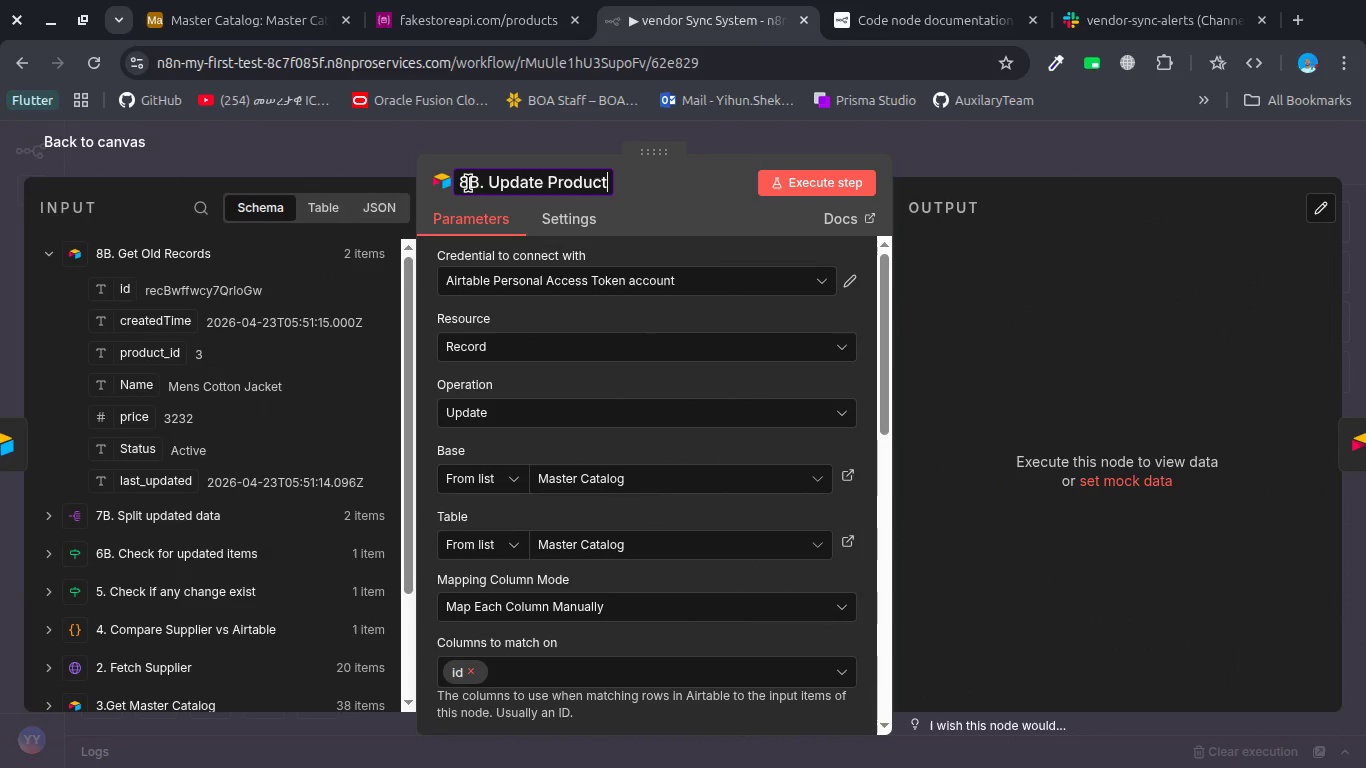 
key(ArrowLeft)
 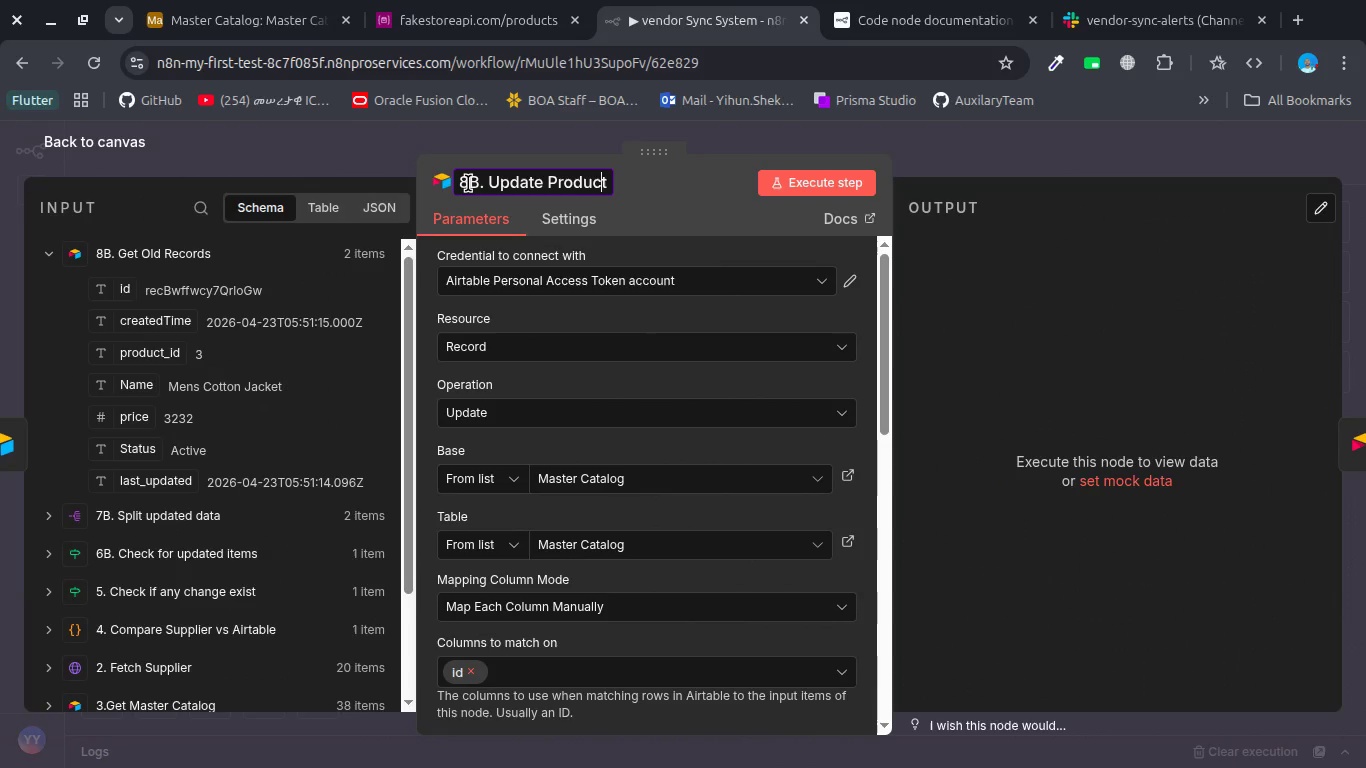 
hold_key(key=ArrowLeft, duration=0.96)
 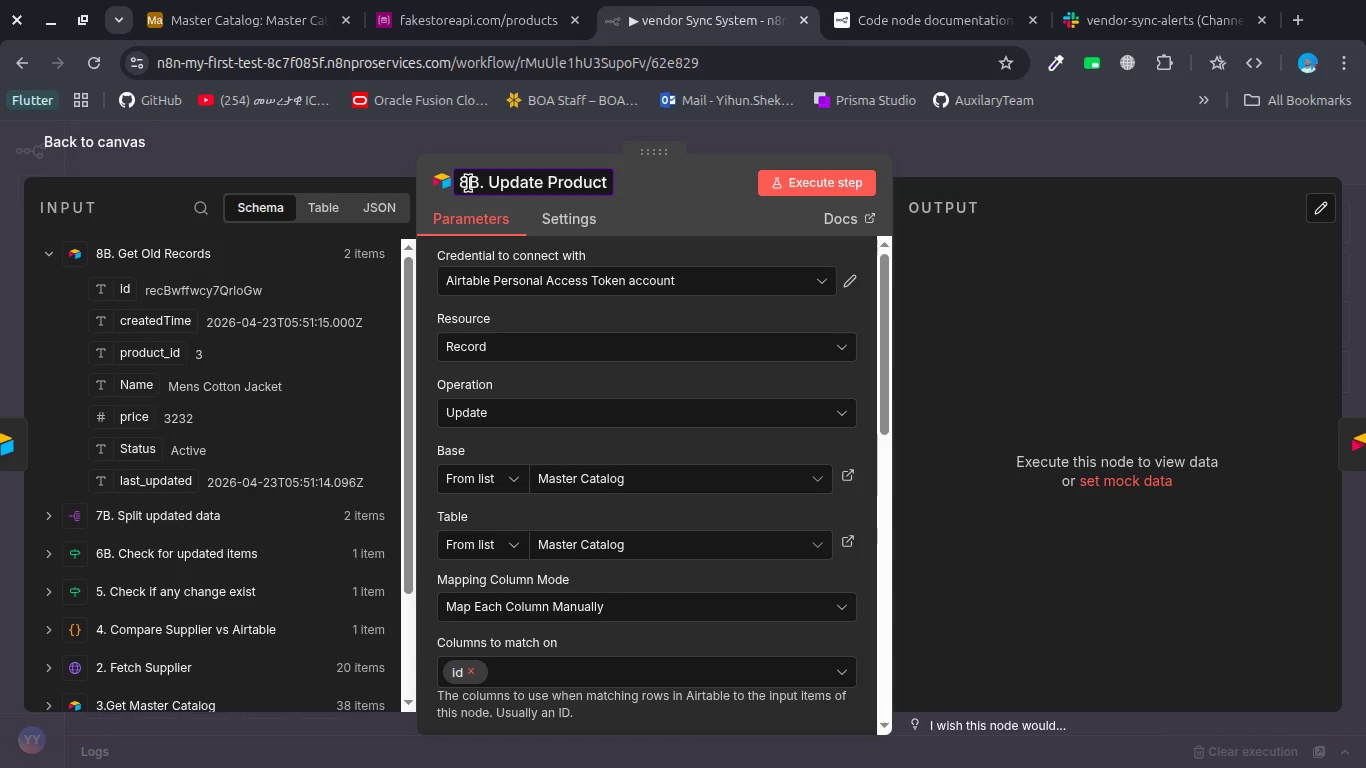 
key(Backspace)
 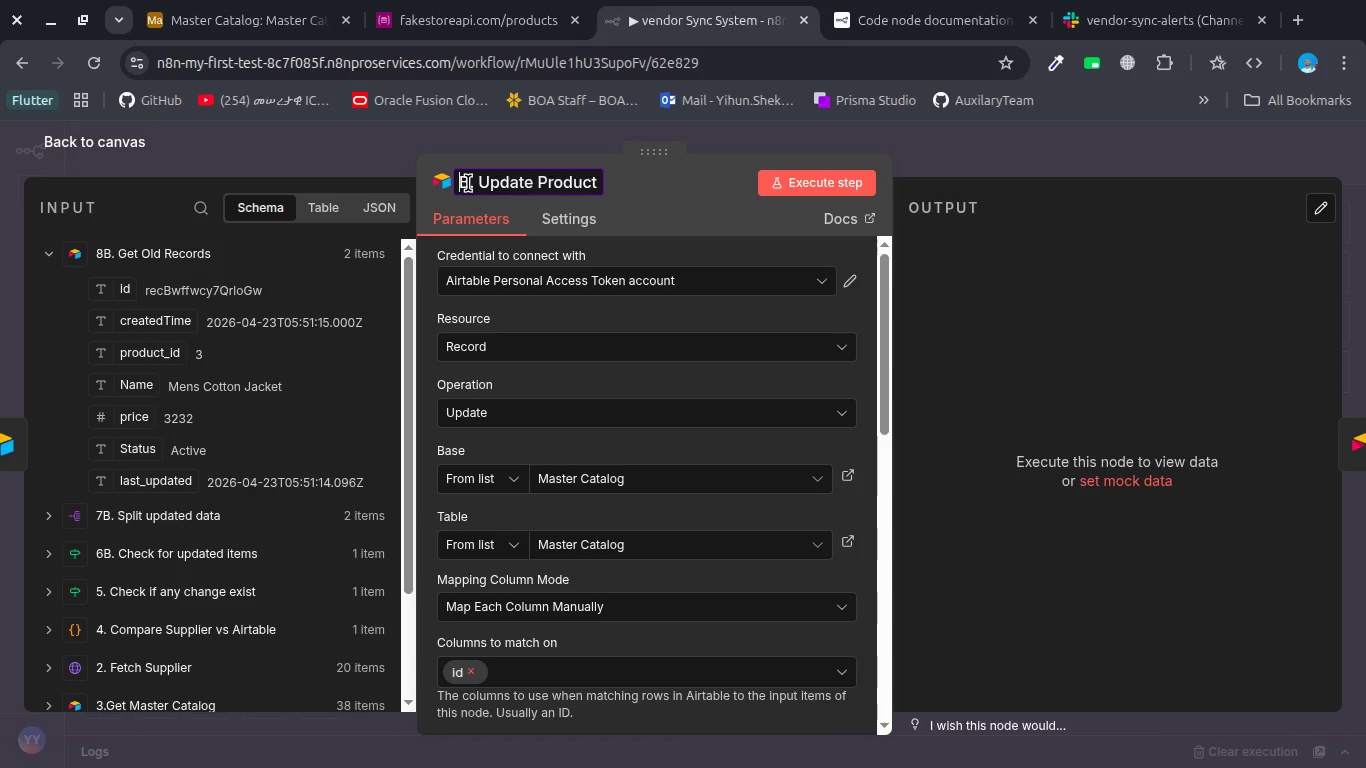 
key(9)
 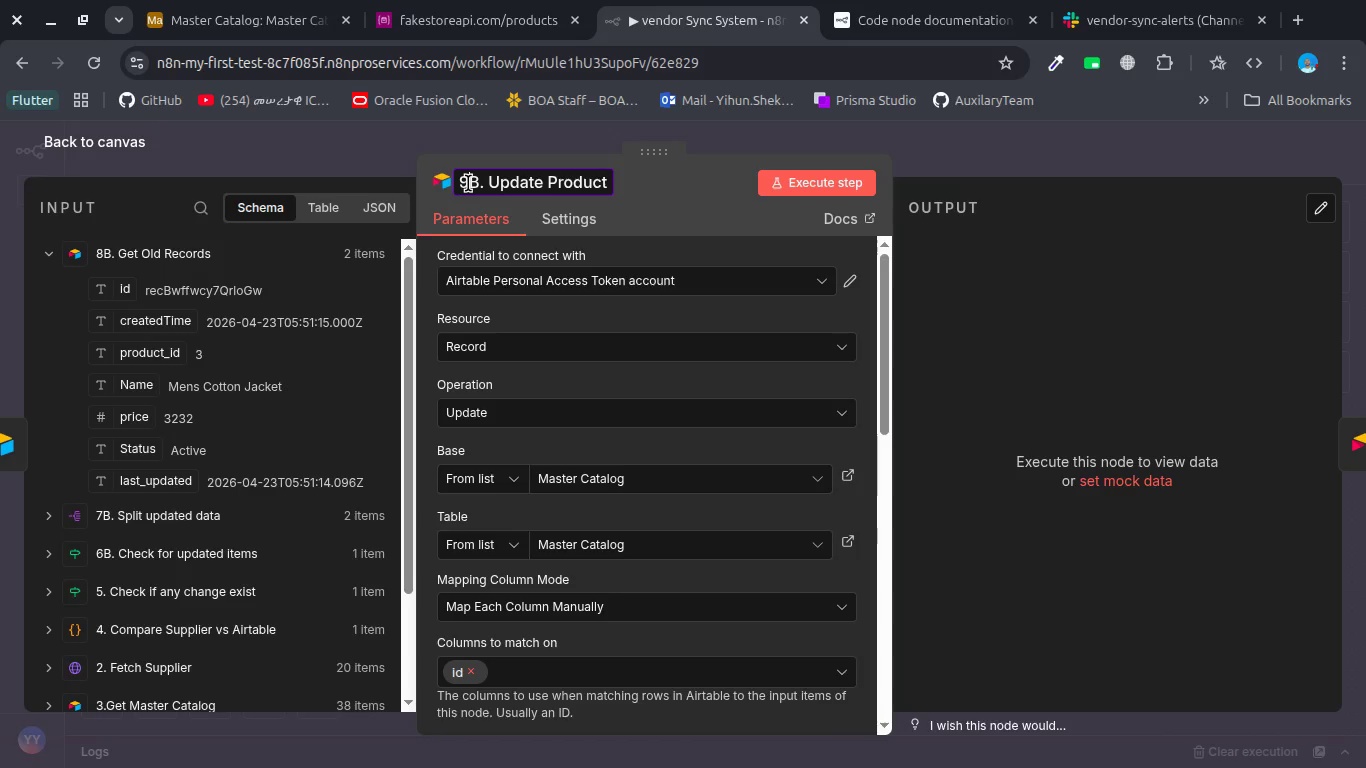 
key(Enter)
 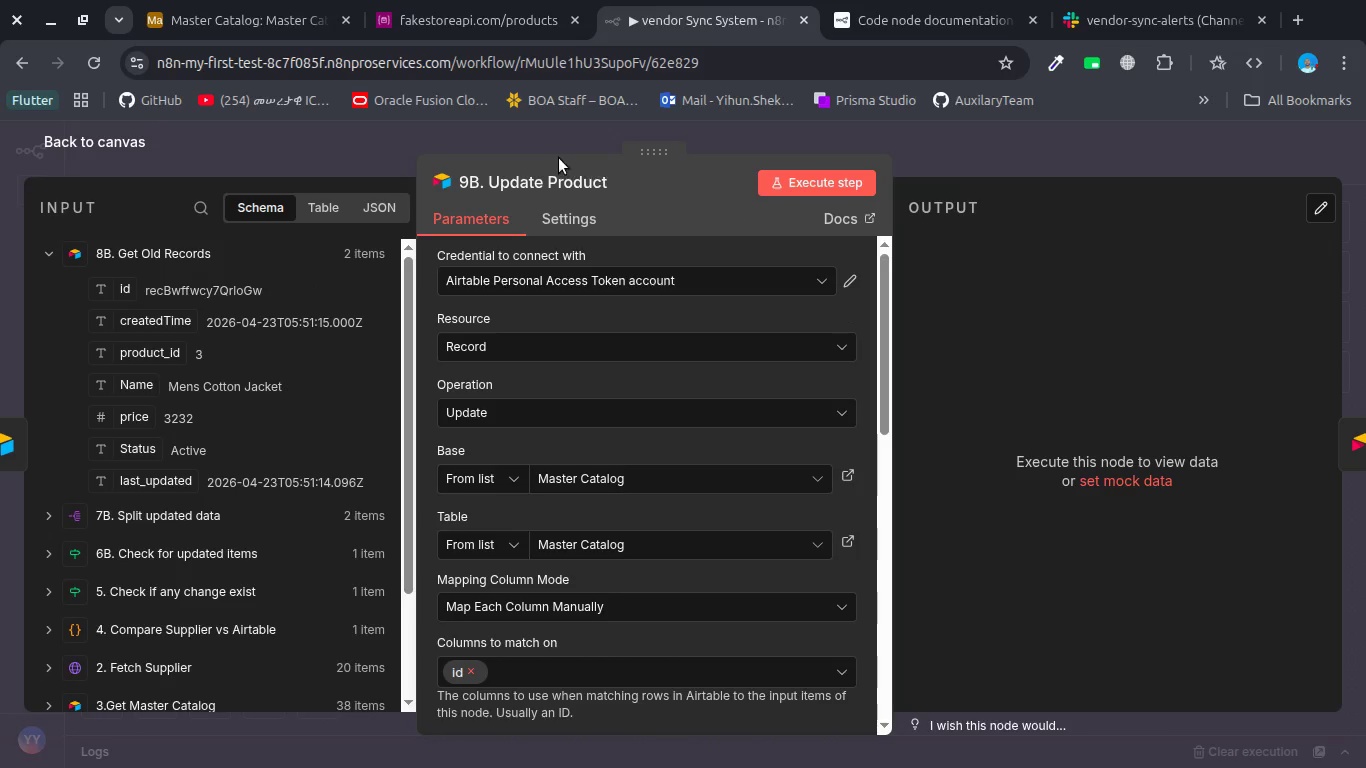 
left_click([357, 164])
 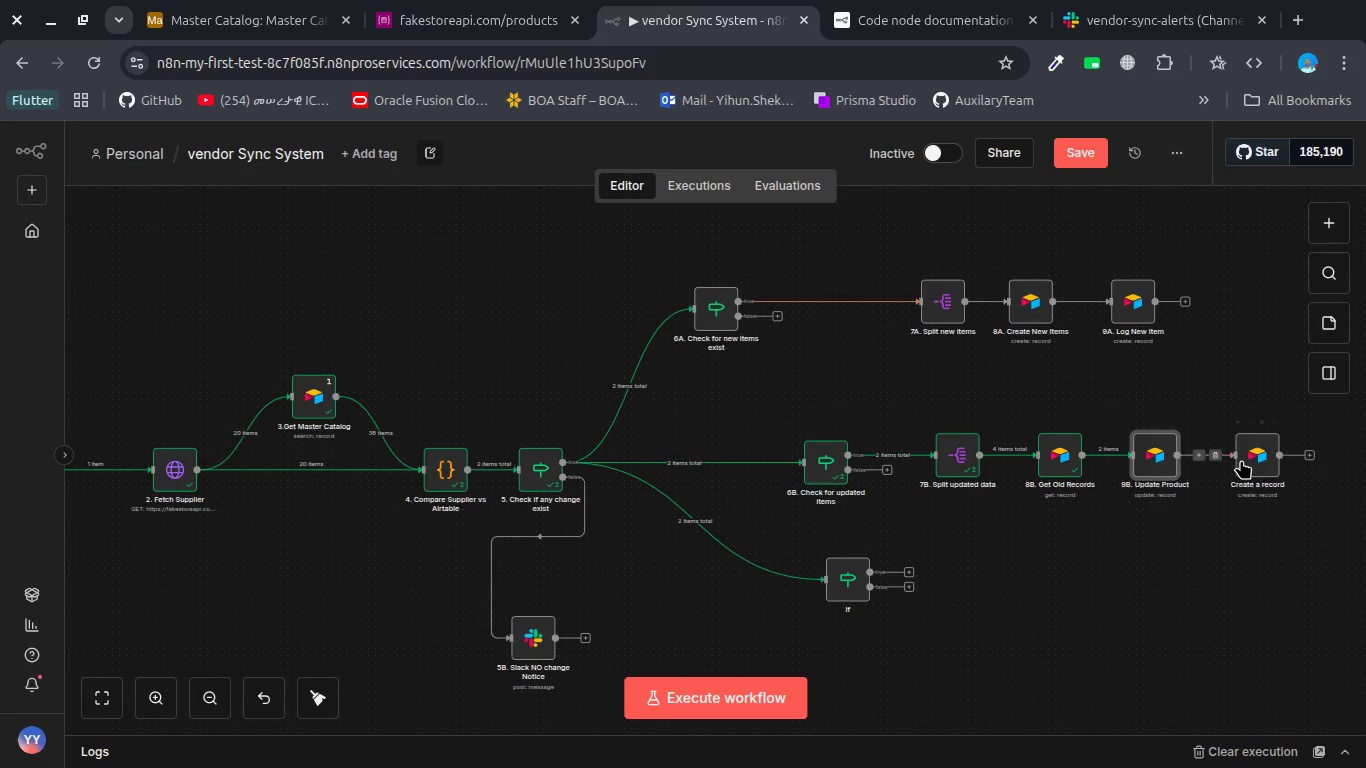 
double_click([1244, 460])
 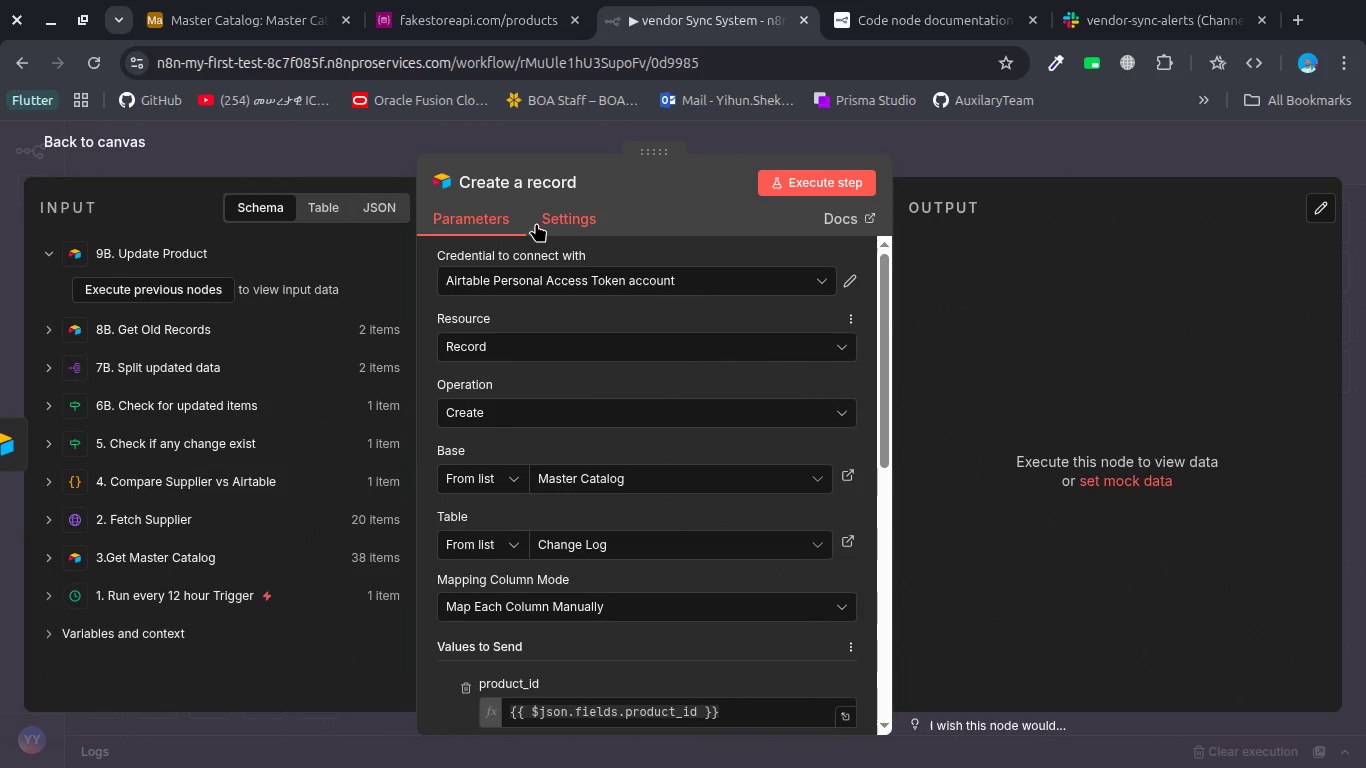 
left_click([503, 186])
 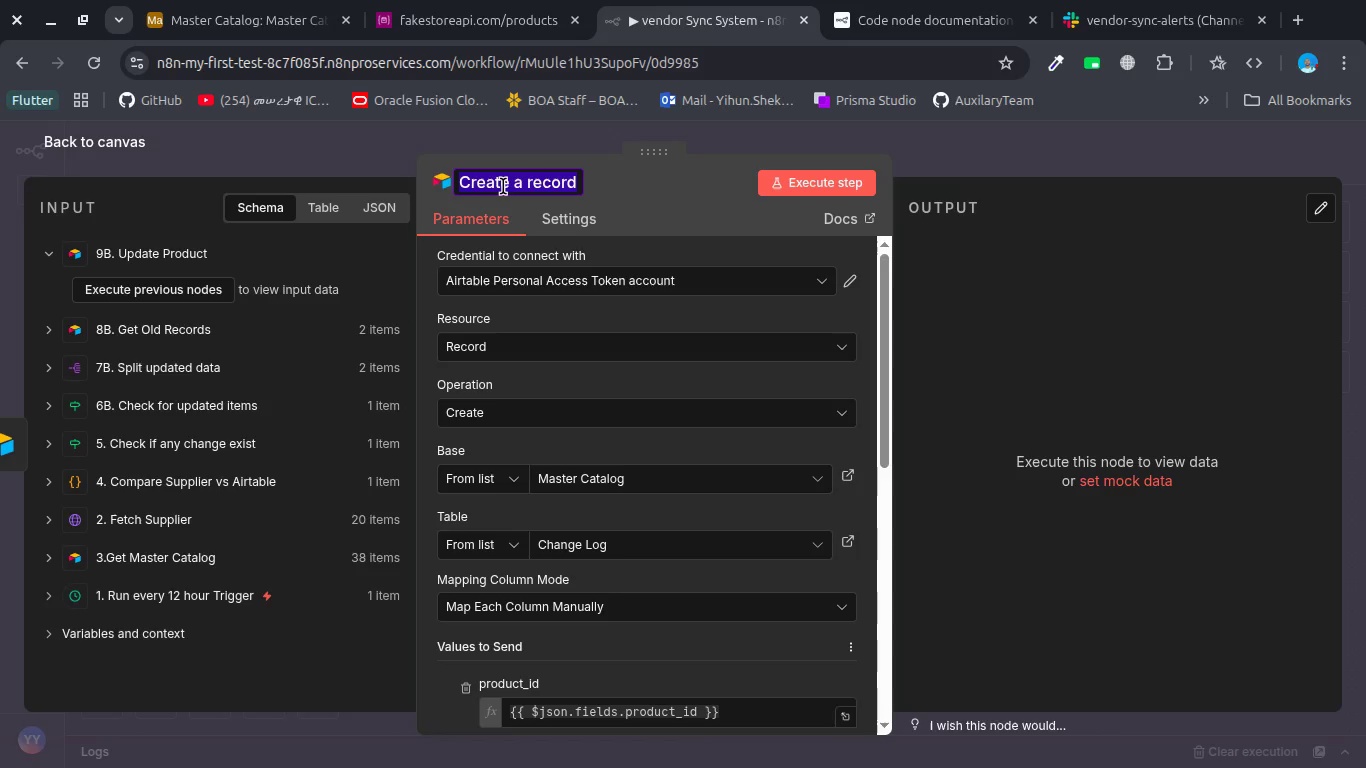 
type(10. Create )
key(Backspace)
type(cjan)
key(Backspace)
key(Backspace)
key(Backspace)
type(hnage lo)
key(Backspace)
key(Backspace)
key(Backspace)
key(Backspace)
key(Backspace)
key(Backspace)
key(Backspace)
type(ange Log)
 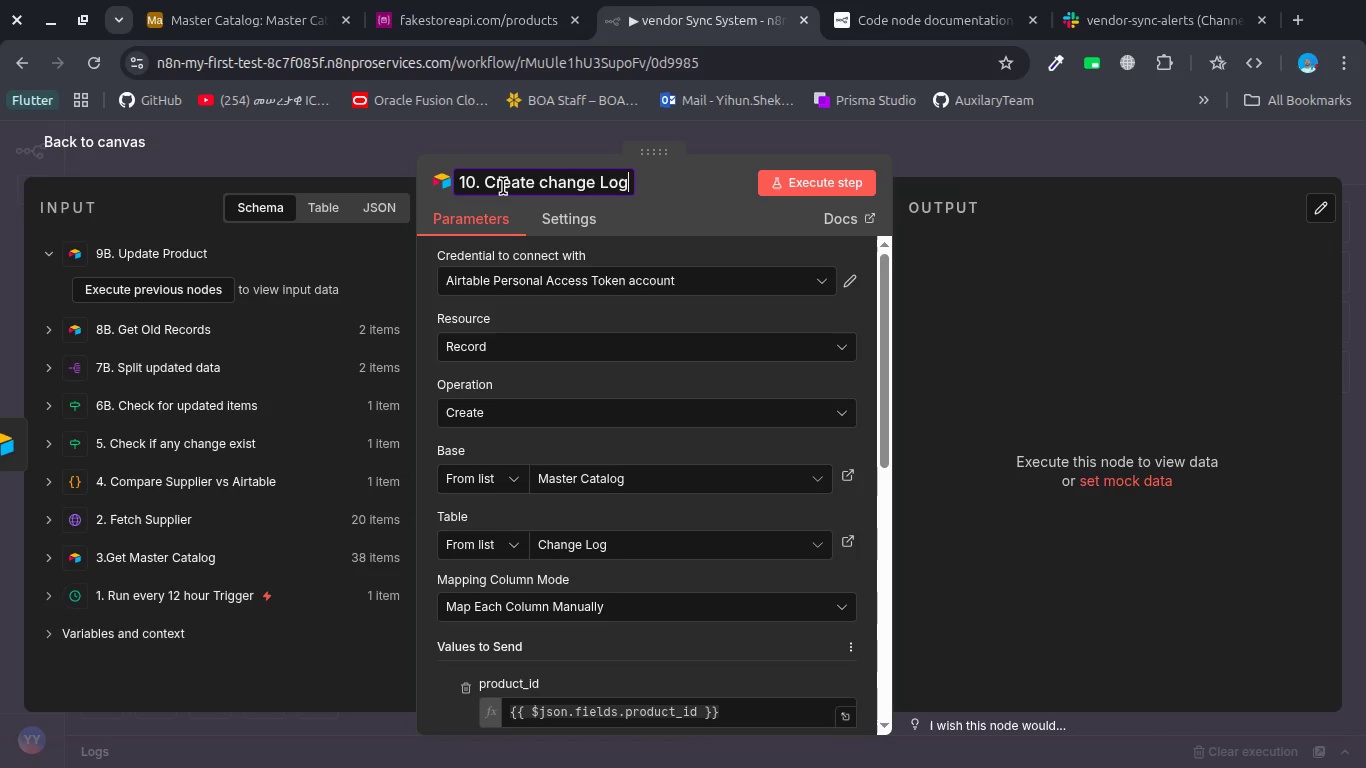 
 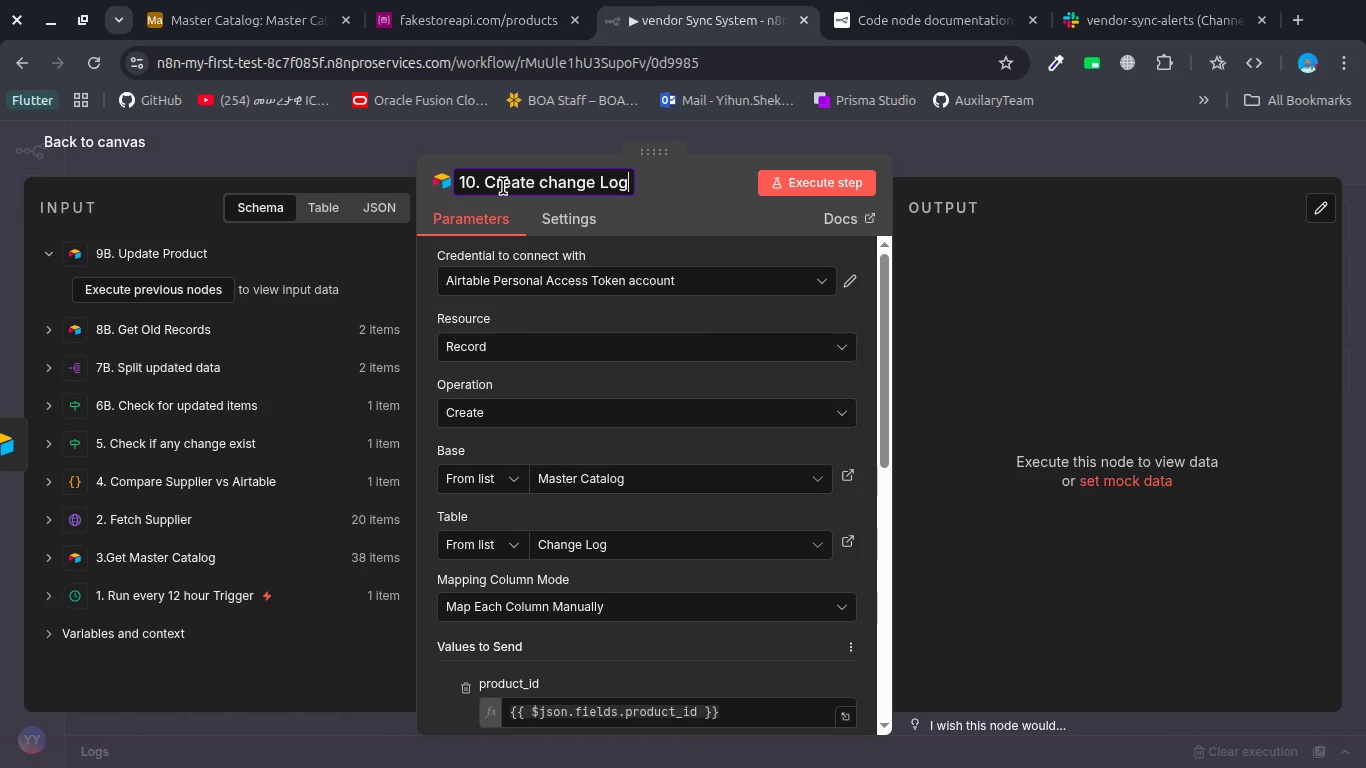 
key(Enter)
 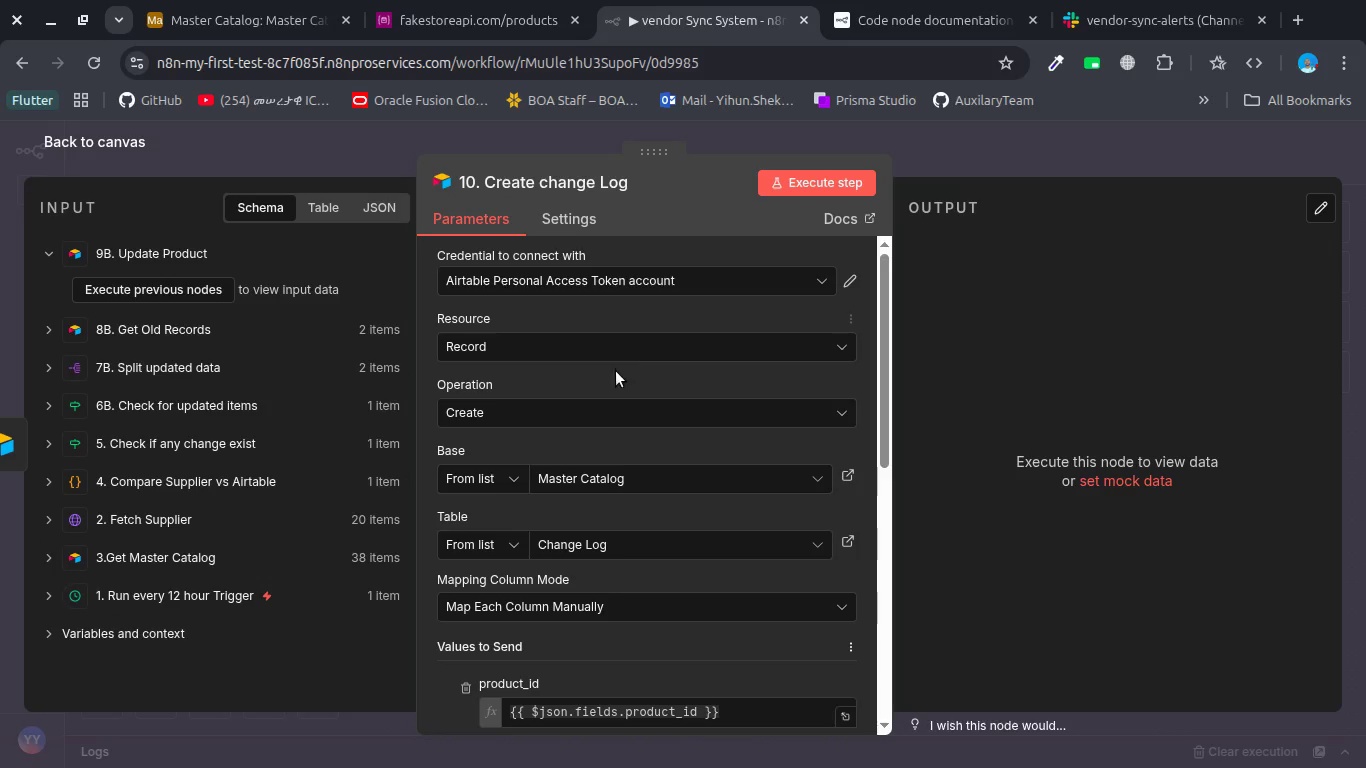 
left_click([592, 420])
 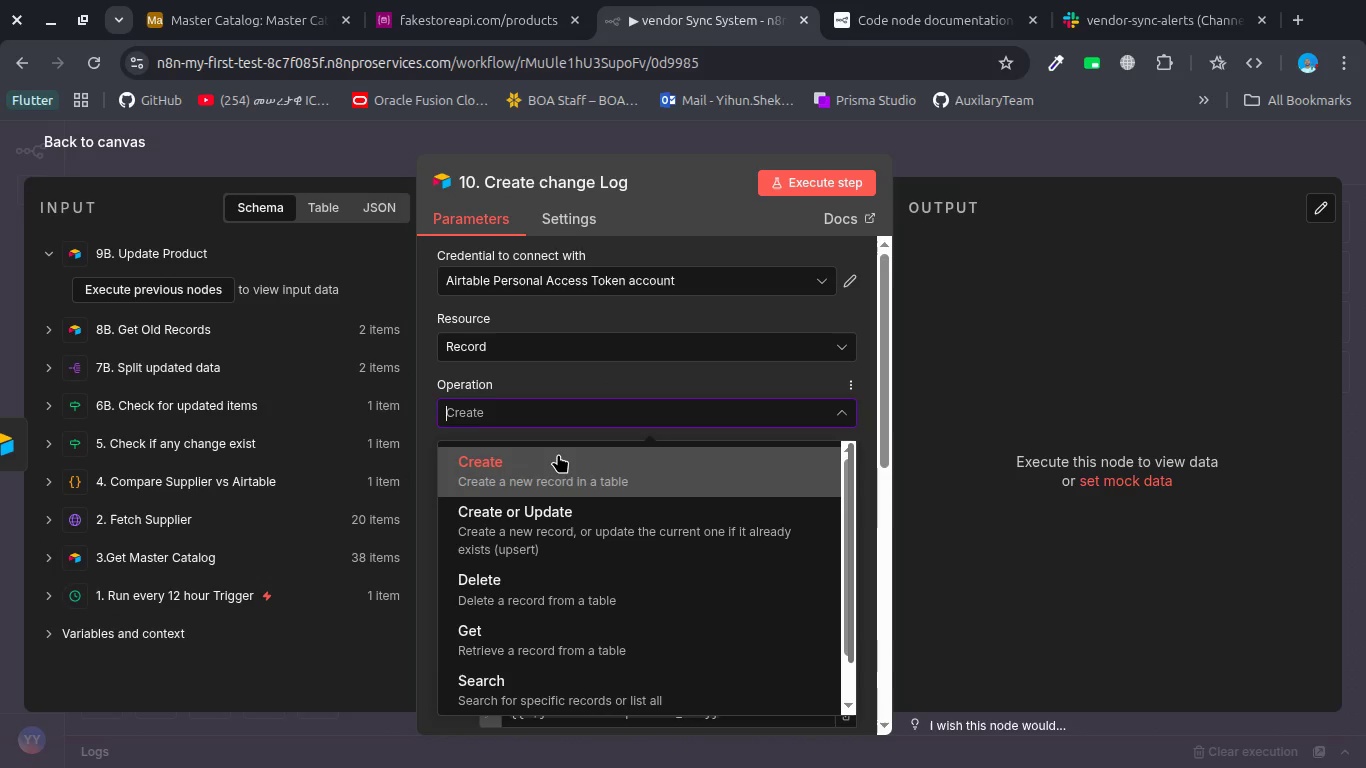 
left_click([552, 377])
 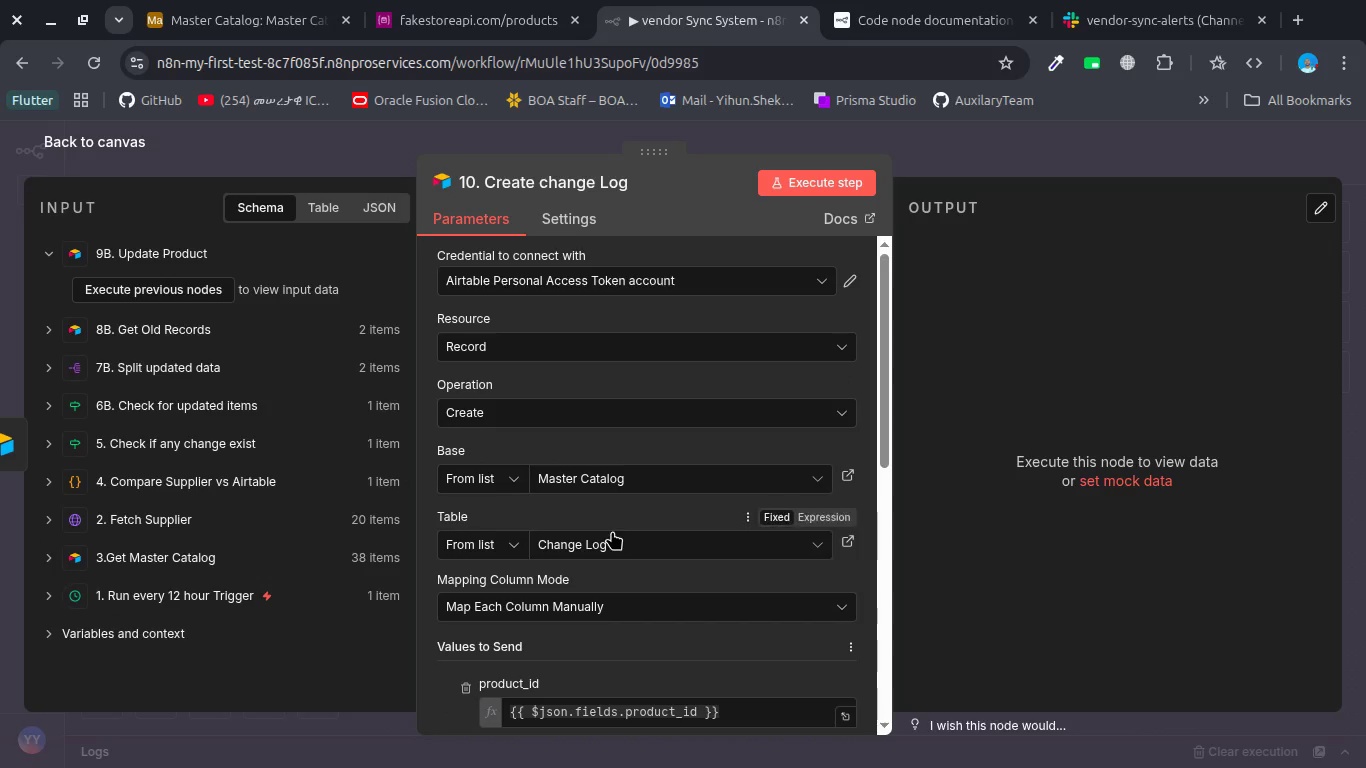 
scroll: coordinate [612, 531], scroll_direction: down, amount: 1.0
 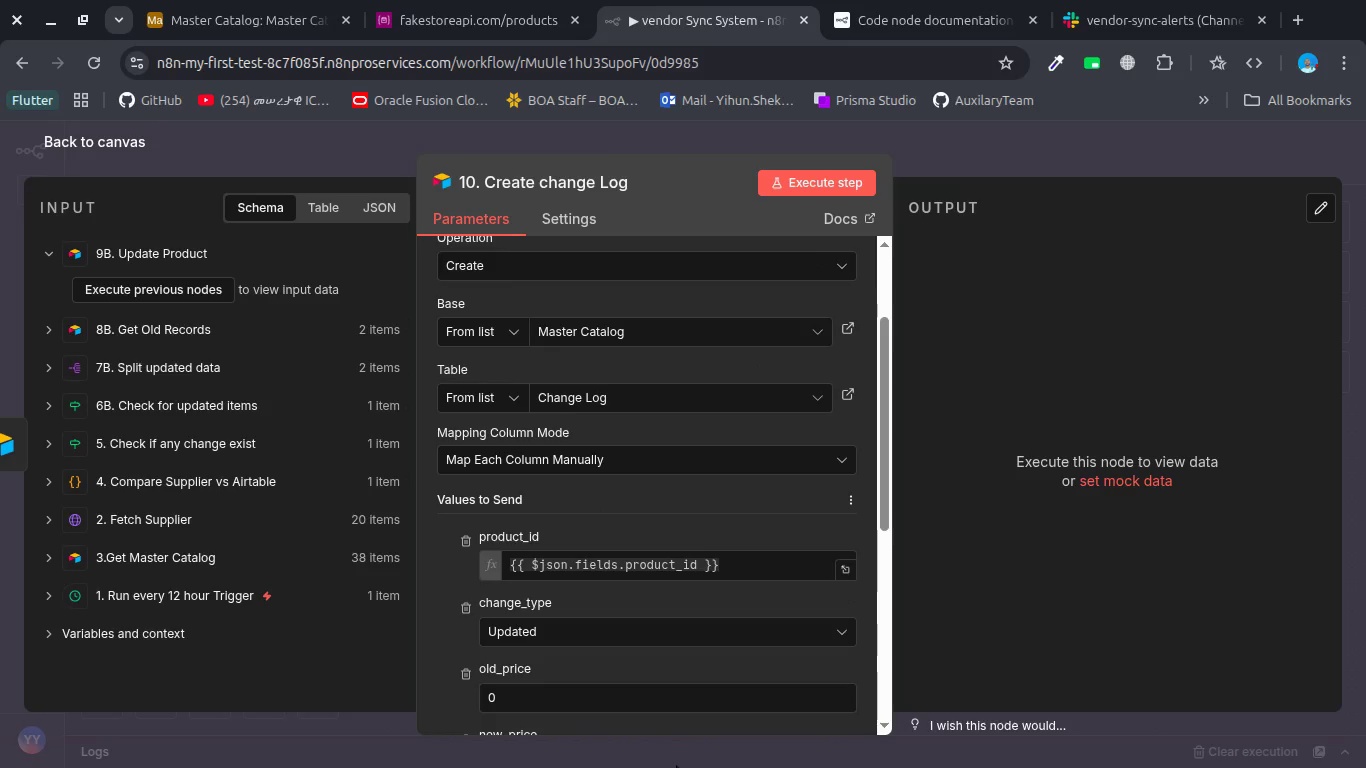 
mouse_move([644, 746])
 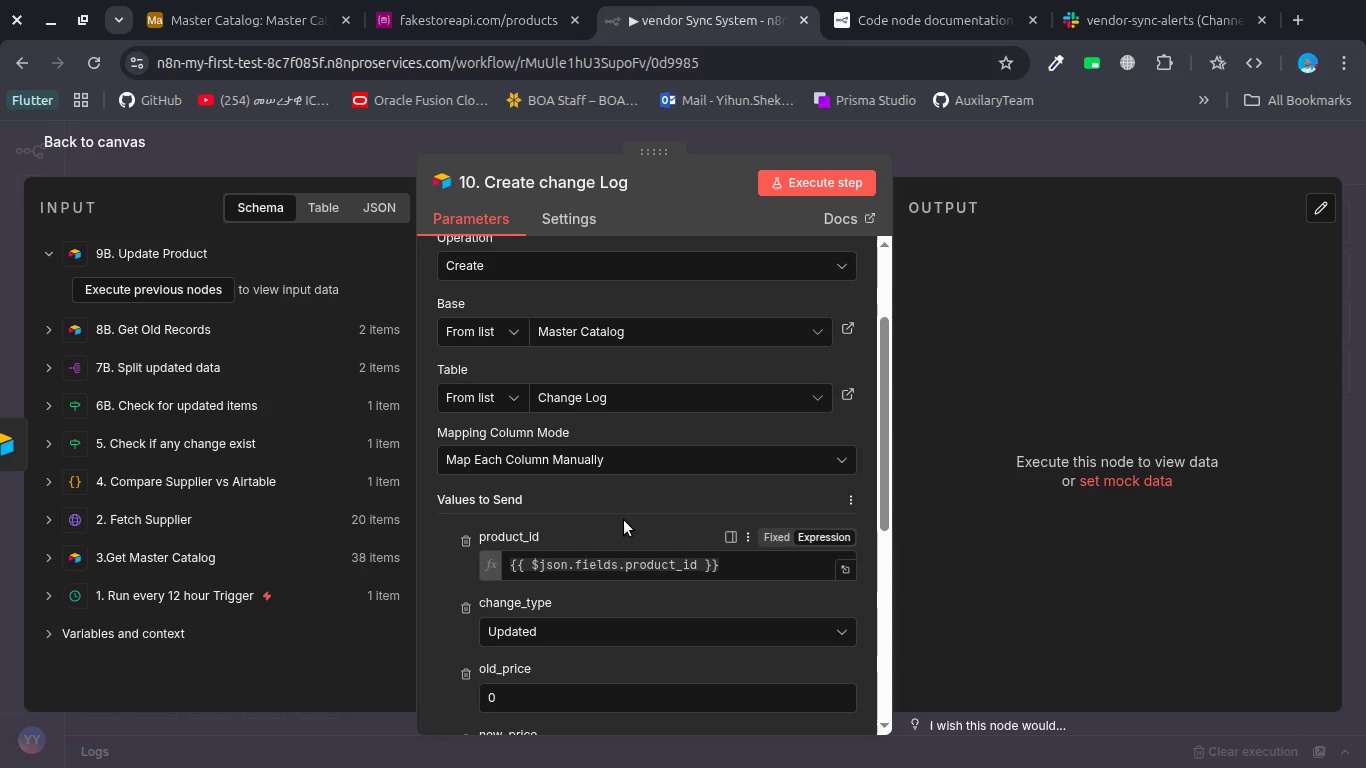 
left_click([624, 520])
 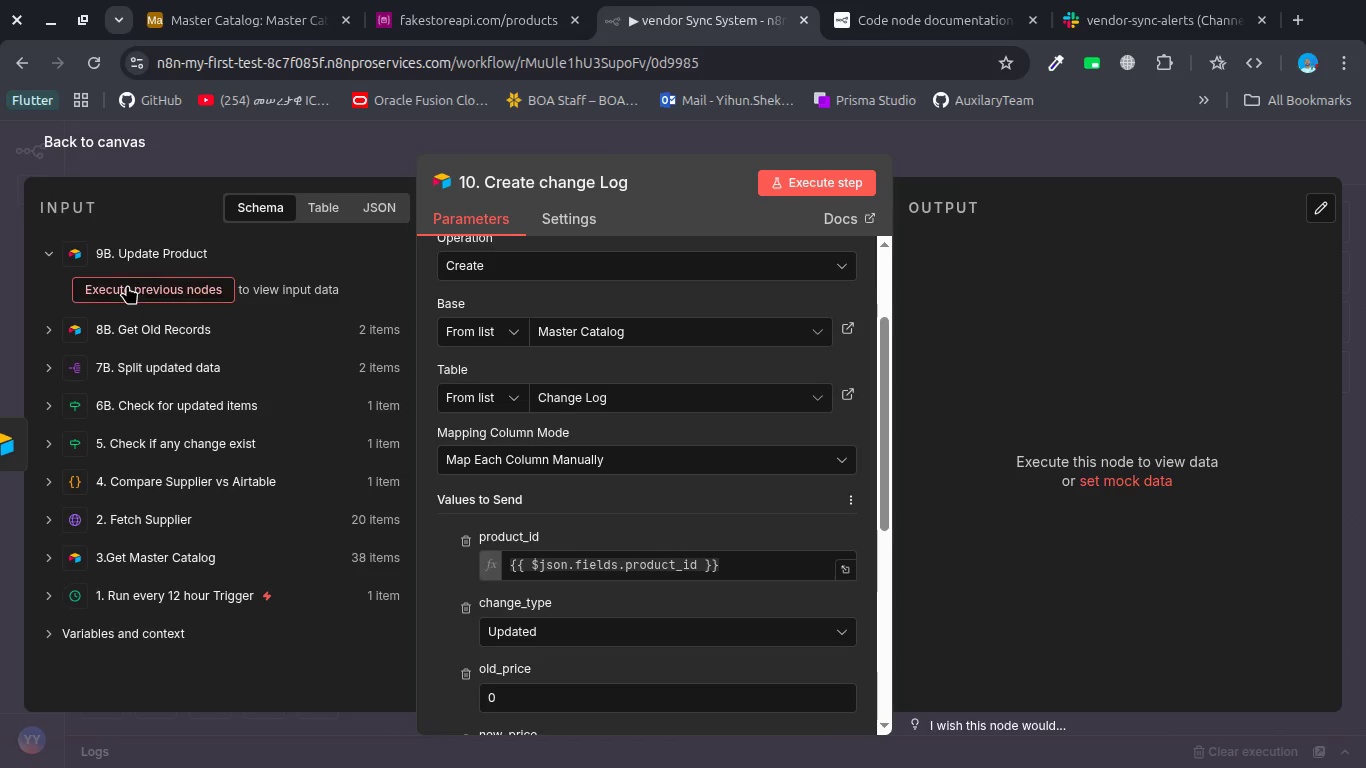 
wait(6.34)
 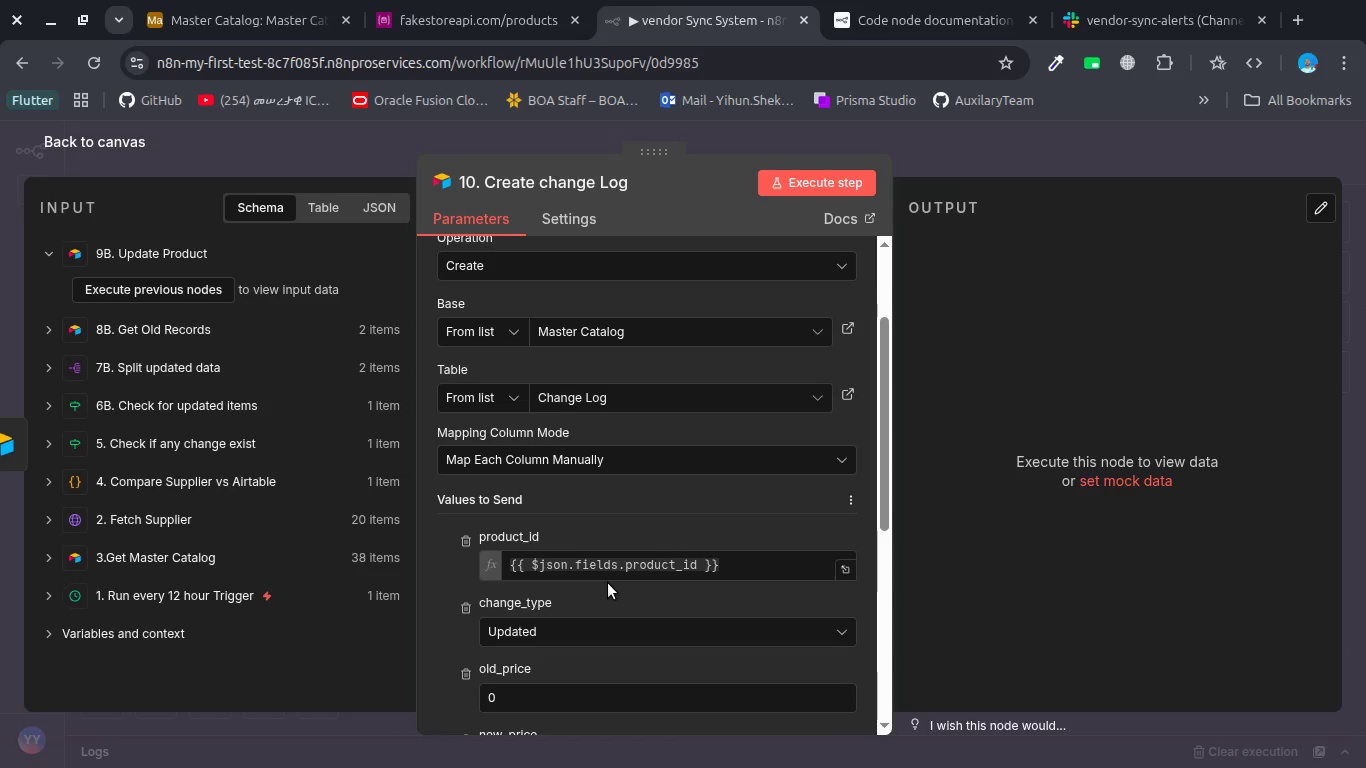 
left_click([192, 171])
 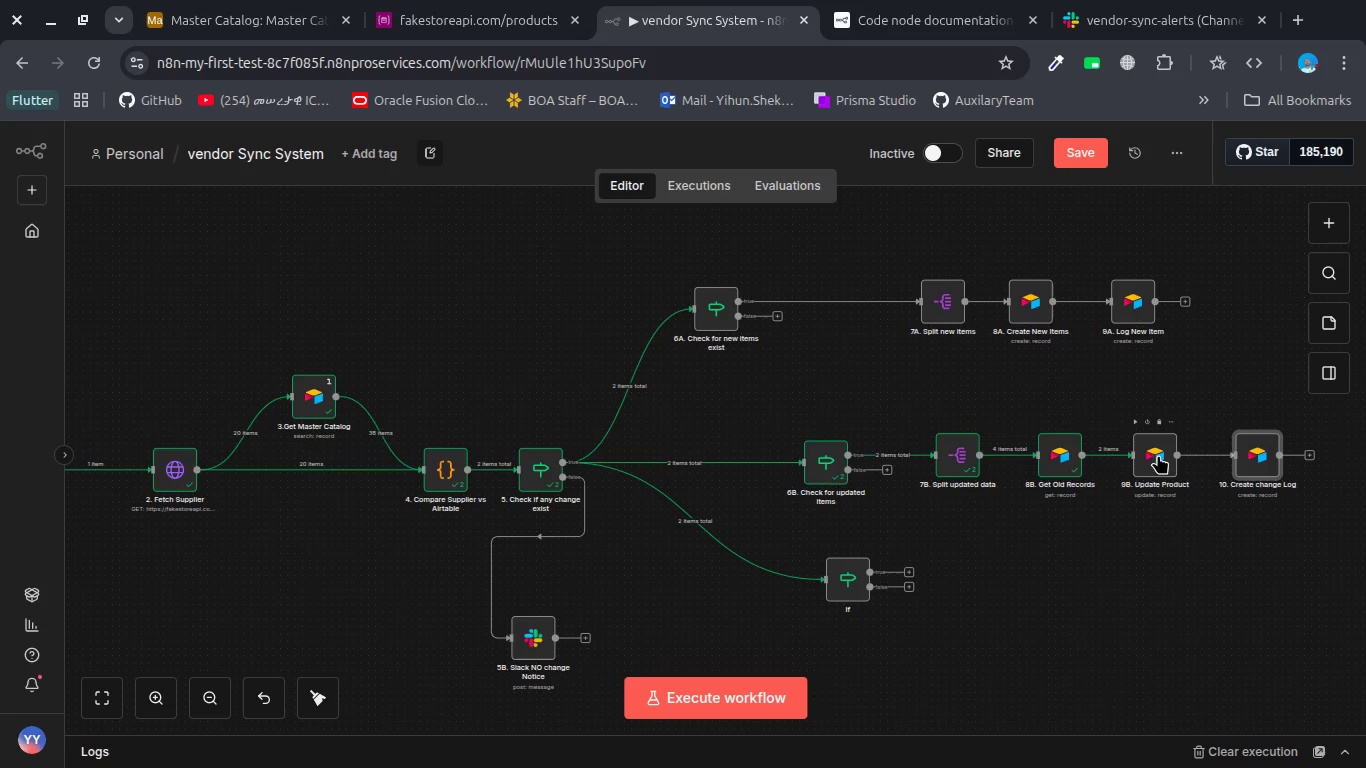 
wait(6.32)
 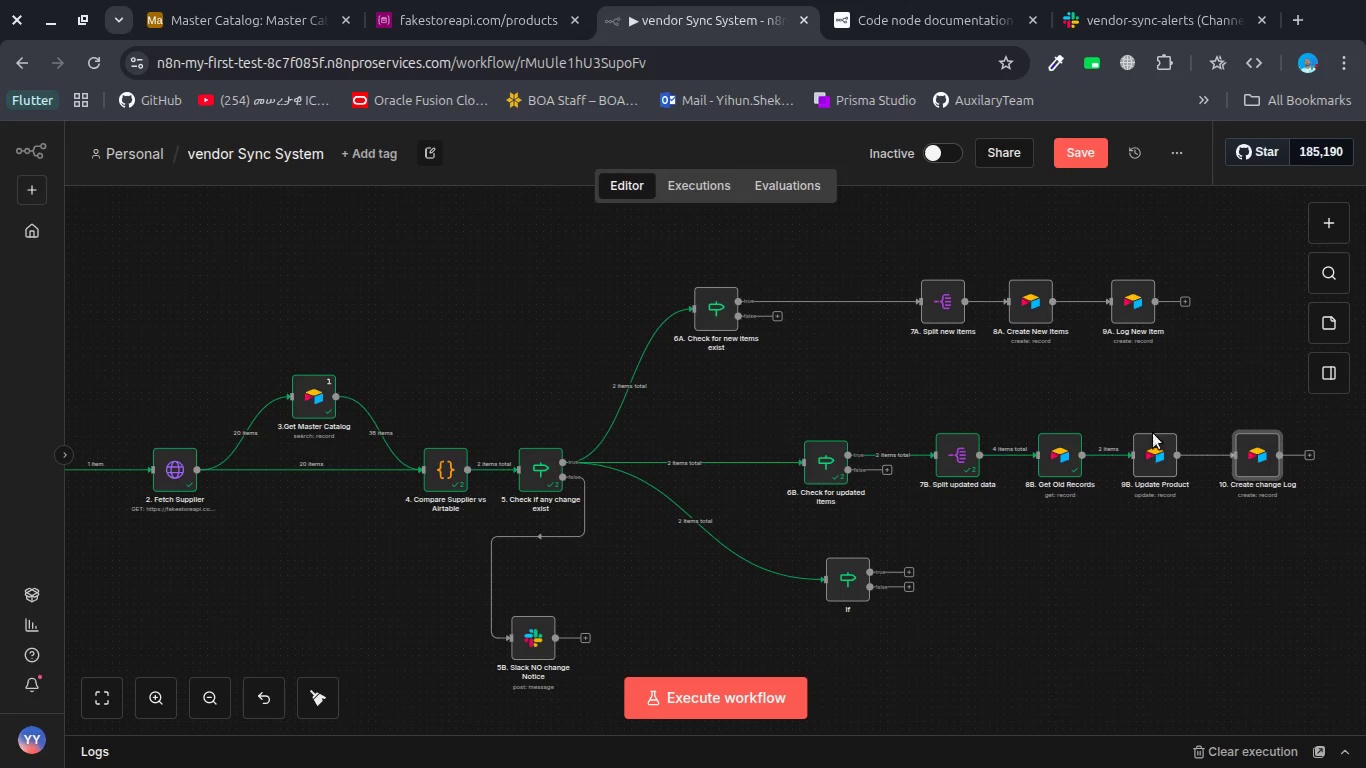 
double_click([1270, 463])
 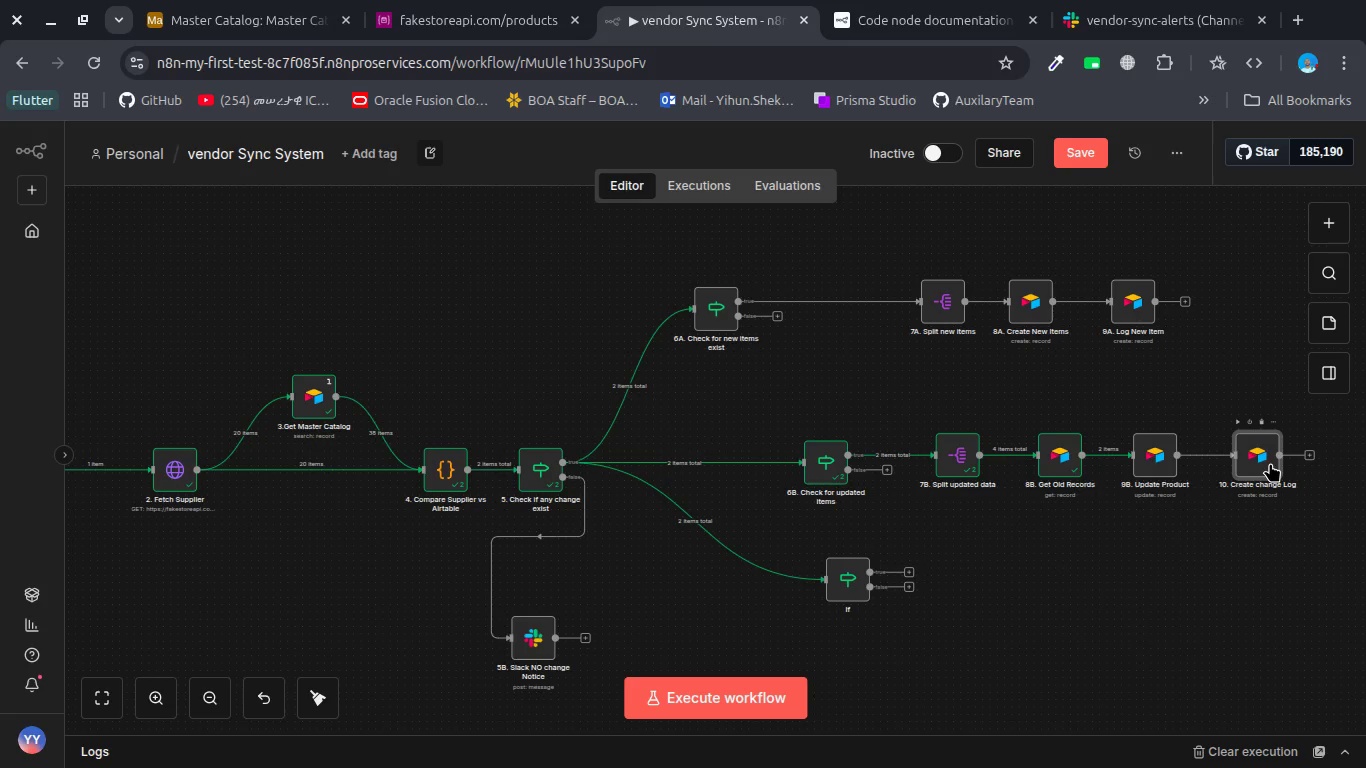 
left_click_drag(start_coordinate=[1270, 463], to_coordinate=[1018, 450])
 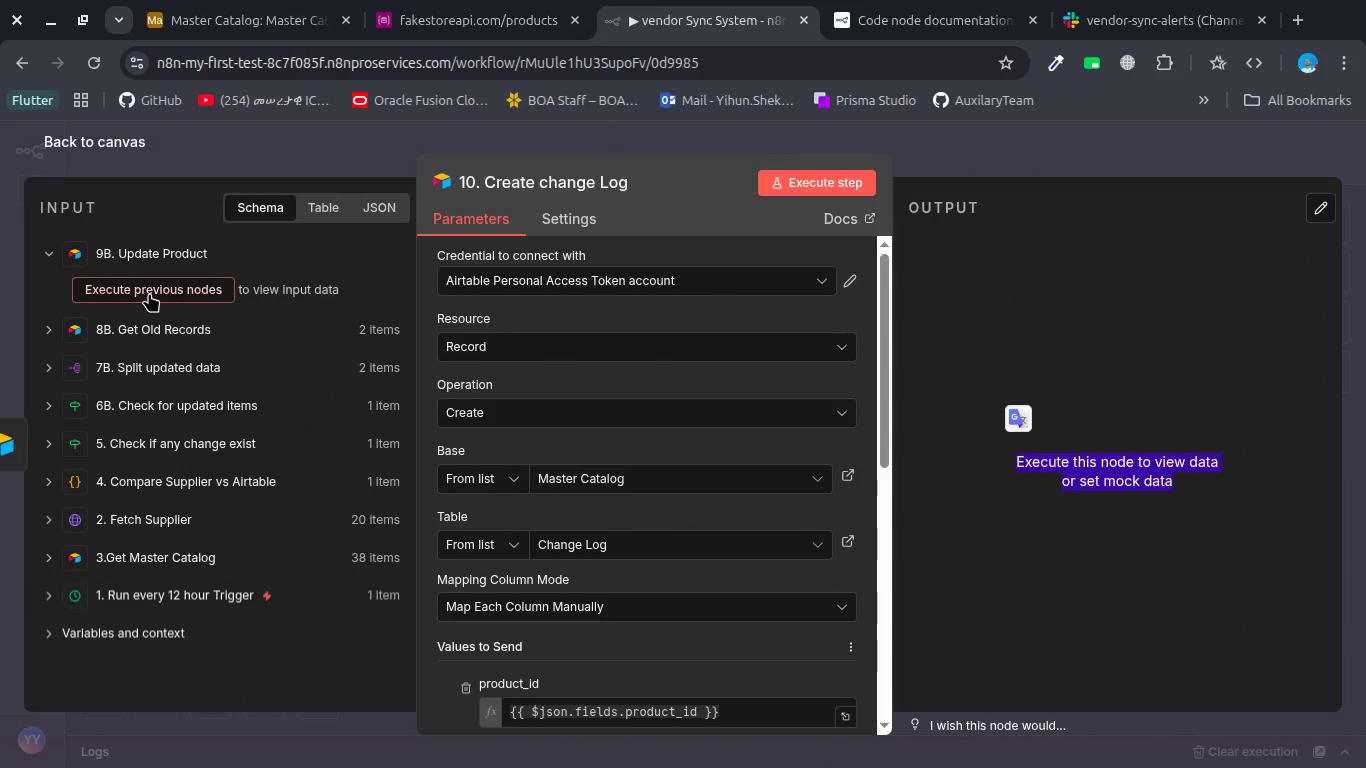 
left_click([310, 157])
 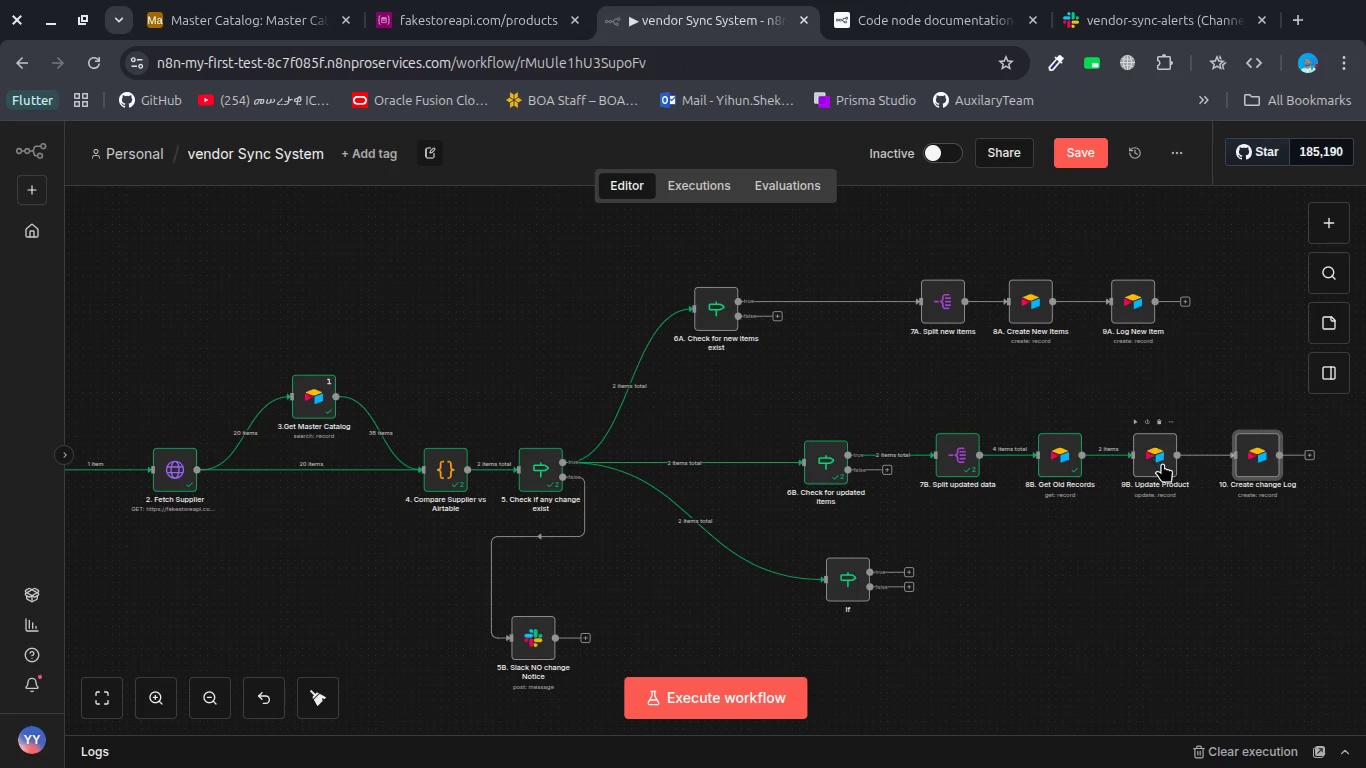 
double_click([1162, 463])
 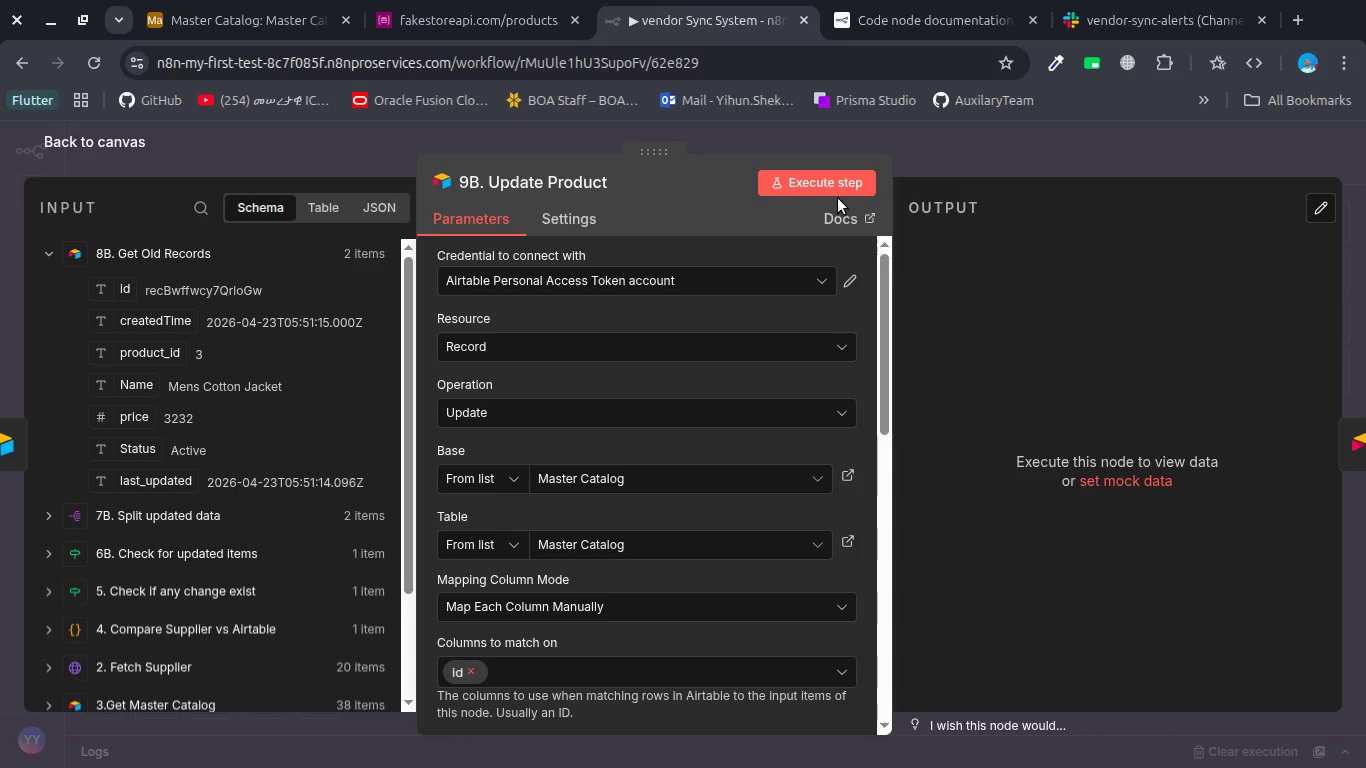 
left_click([837, 187])
 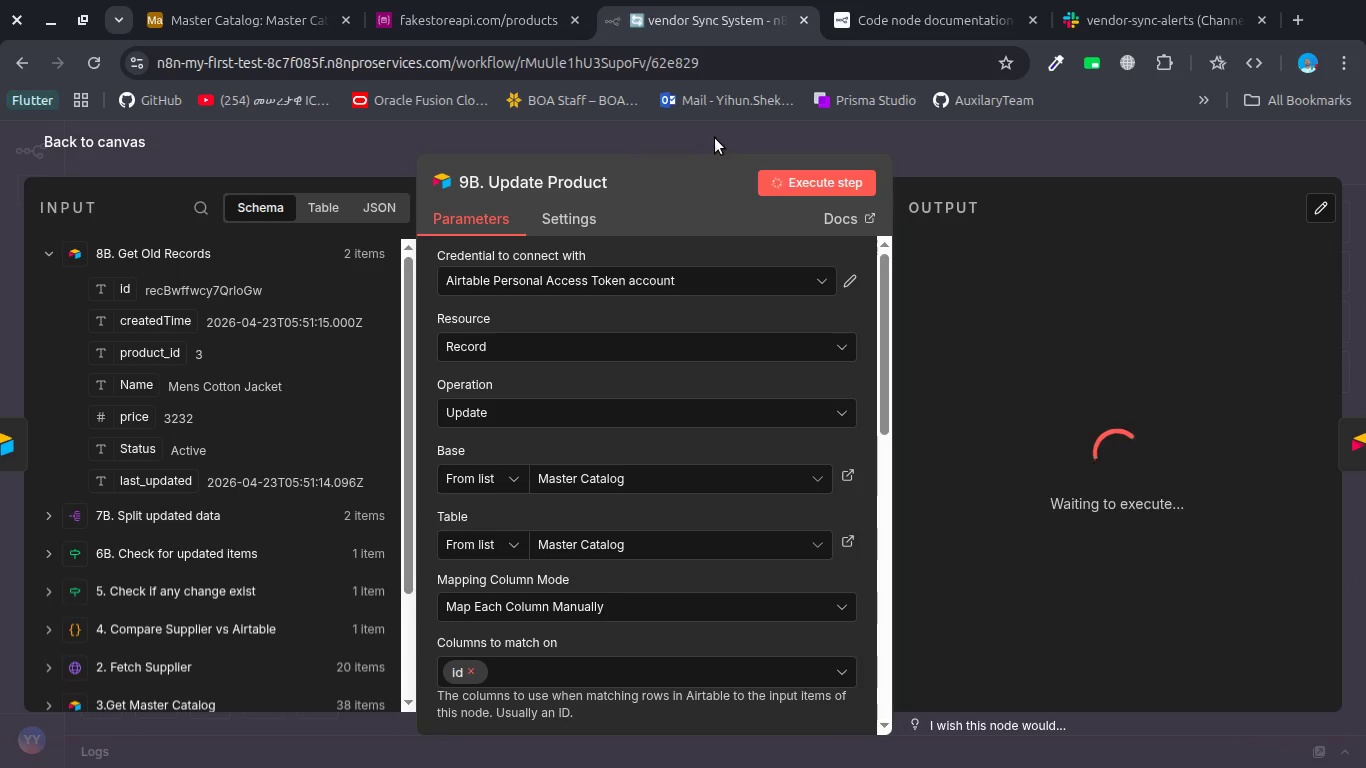 
left_click([715, 138])
 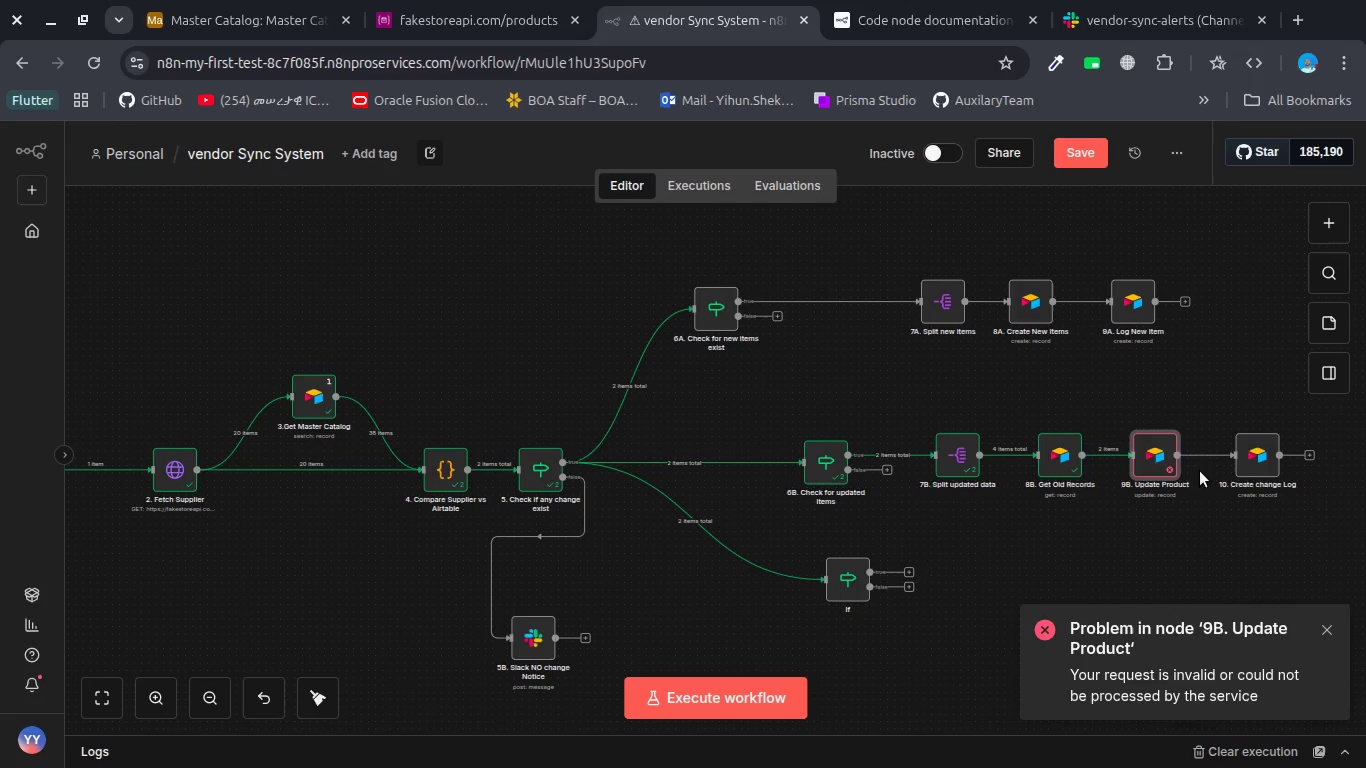 
double_click([1134, 453])
 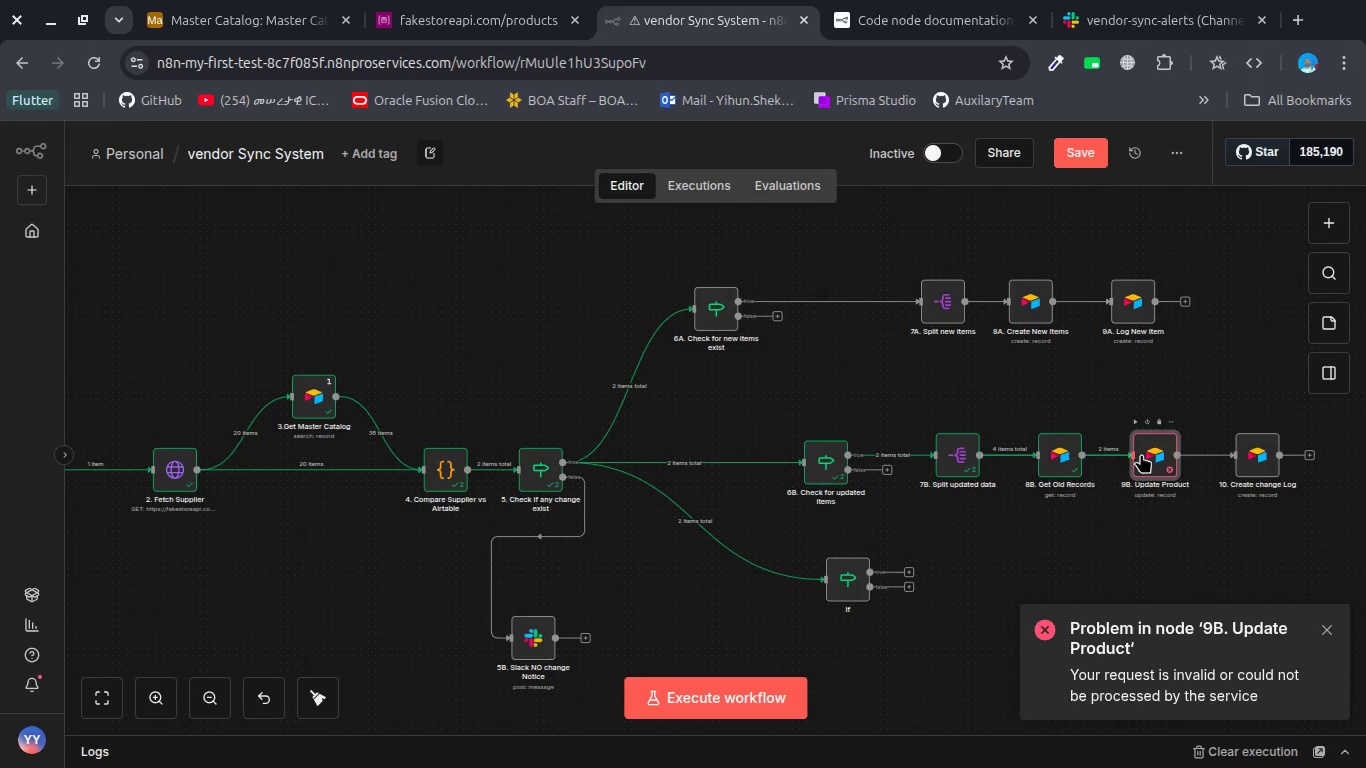 
double_click([1146, 454])
 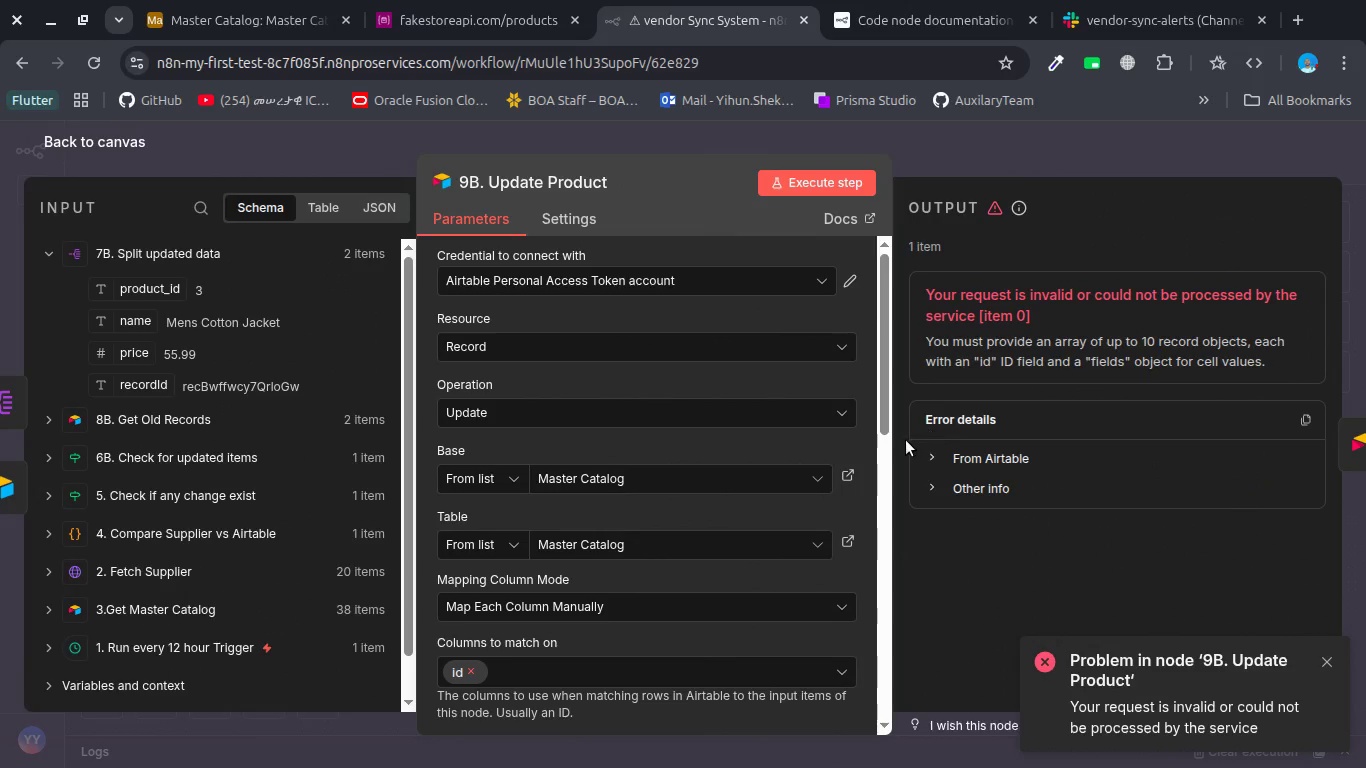 
scroll: coordinate [660, 491], scroll_direction: down, amount: 9.0
 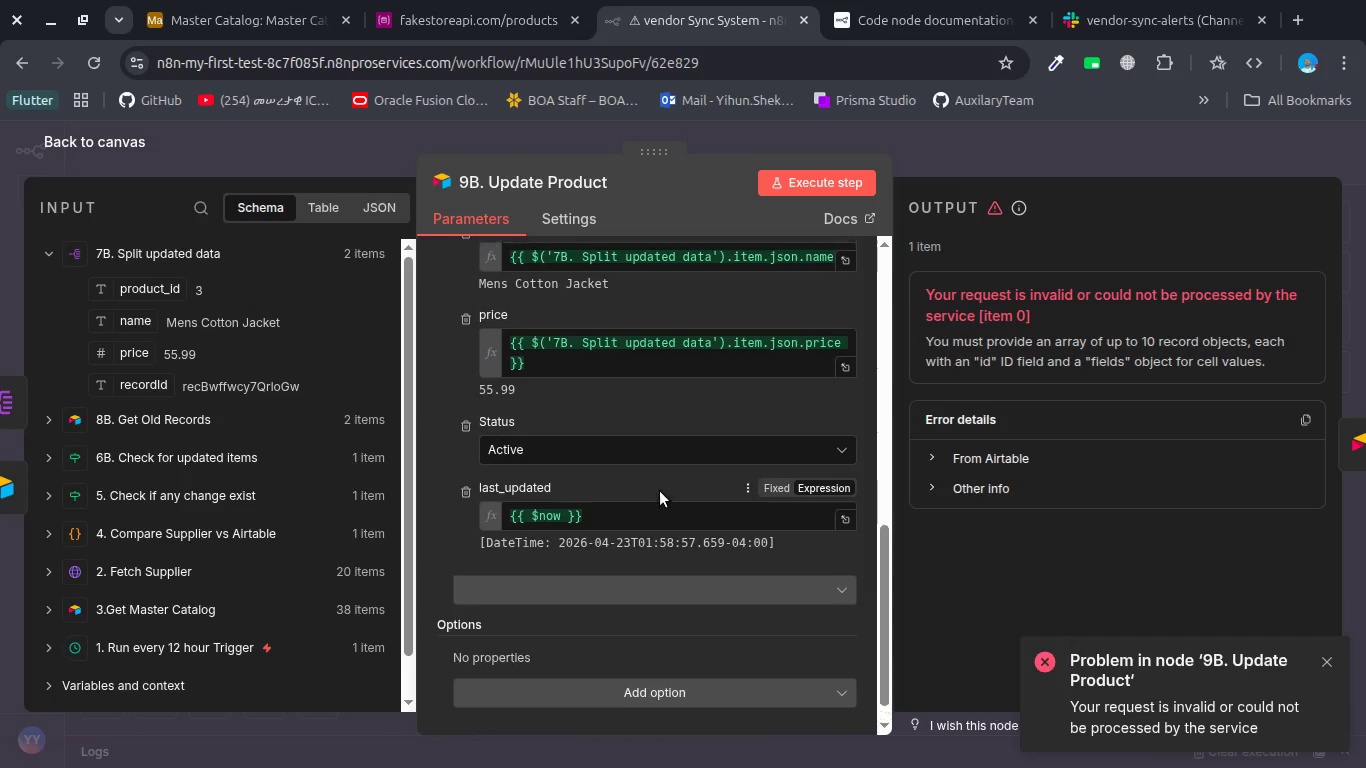 
scroll: coordinate [660, 491], scroll_direction: up, amount: 7.0
 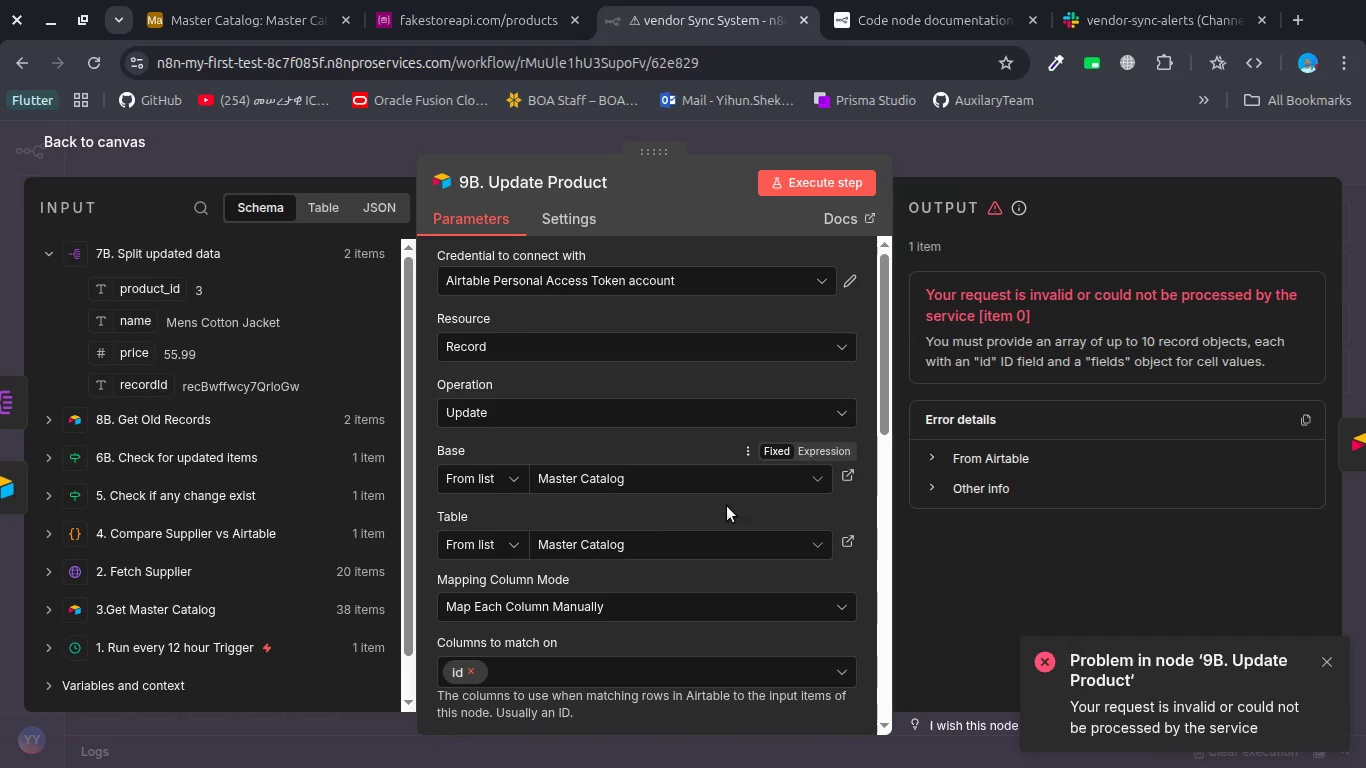 
scroll: coordinate [572, 579], scroll_direction: down, amount: 1.0
 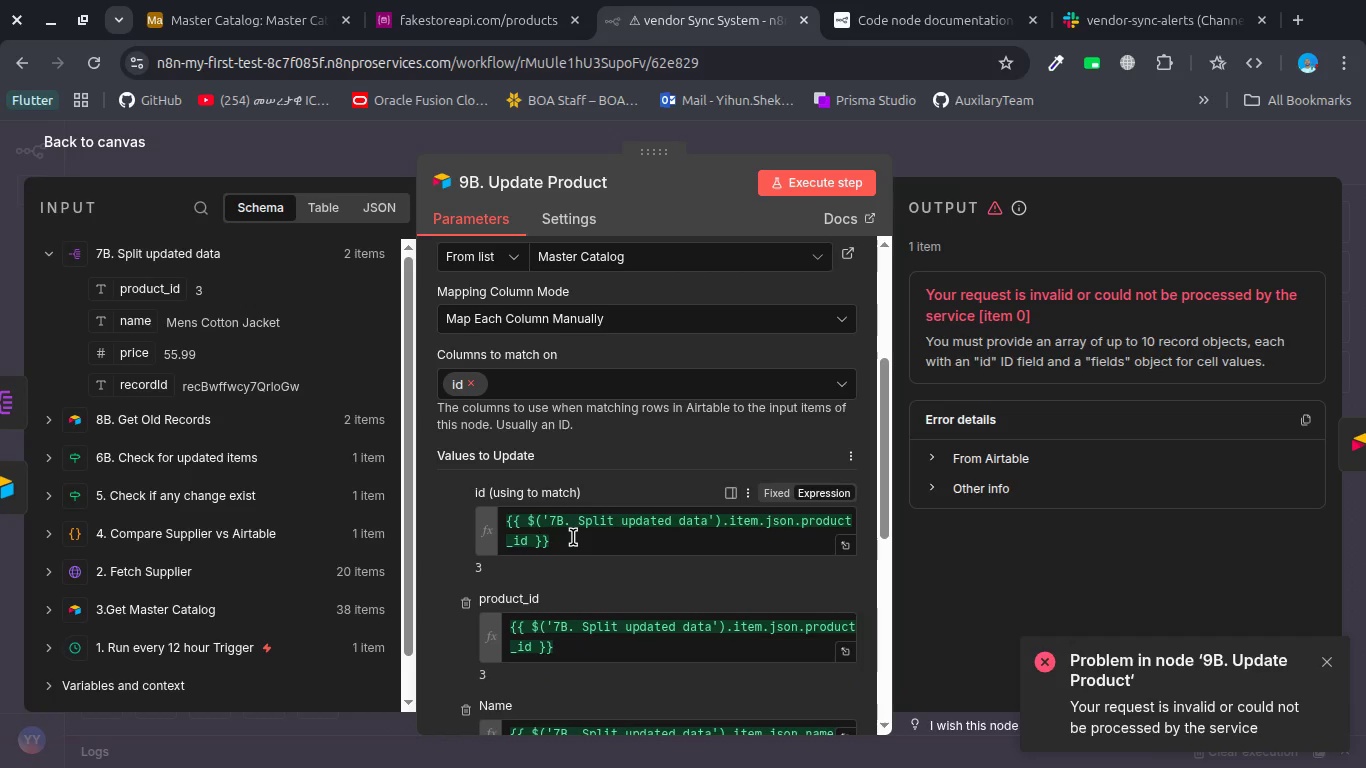 
left_click([156, 386])
 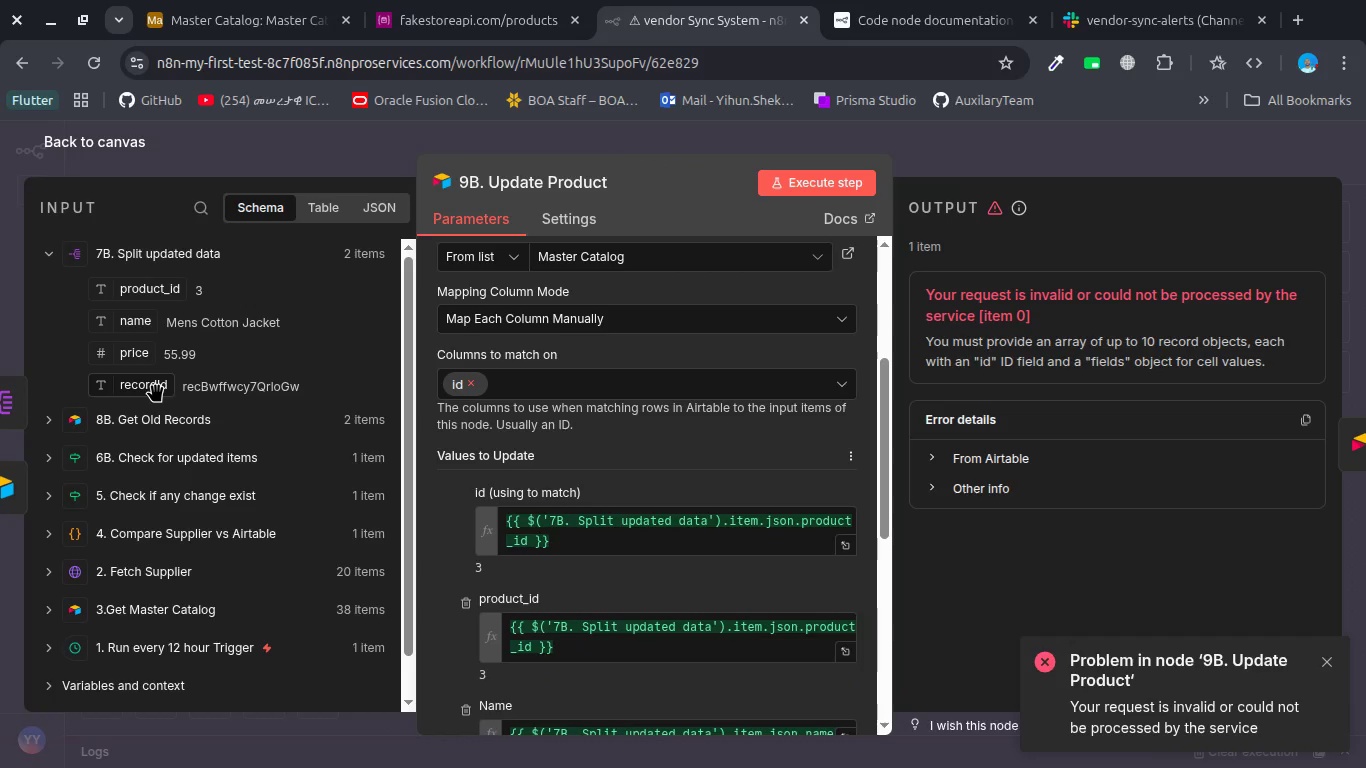 
left_click_drag(start_coordinate=[156, 386], to_coordinate=[568, 526])
 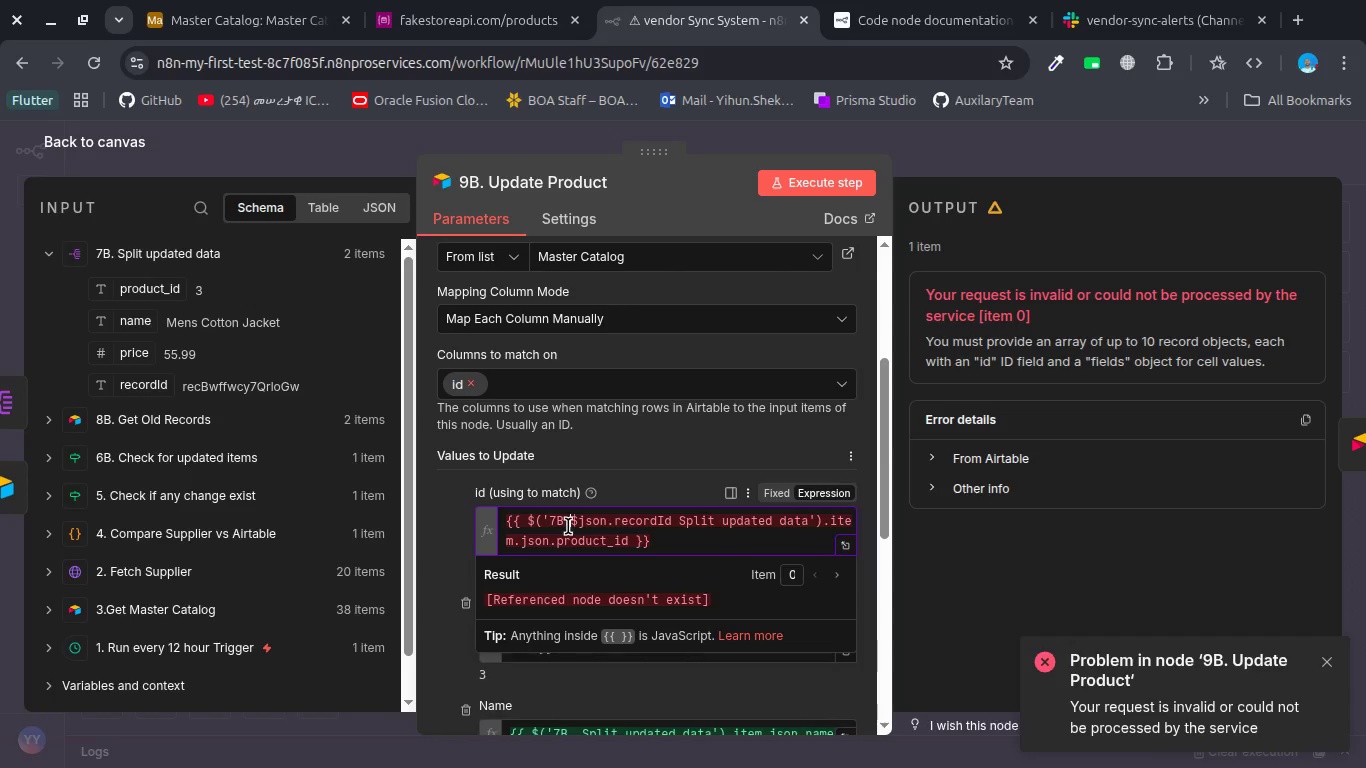 
key(Control+A)
 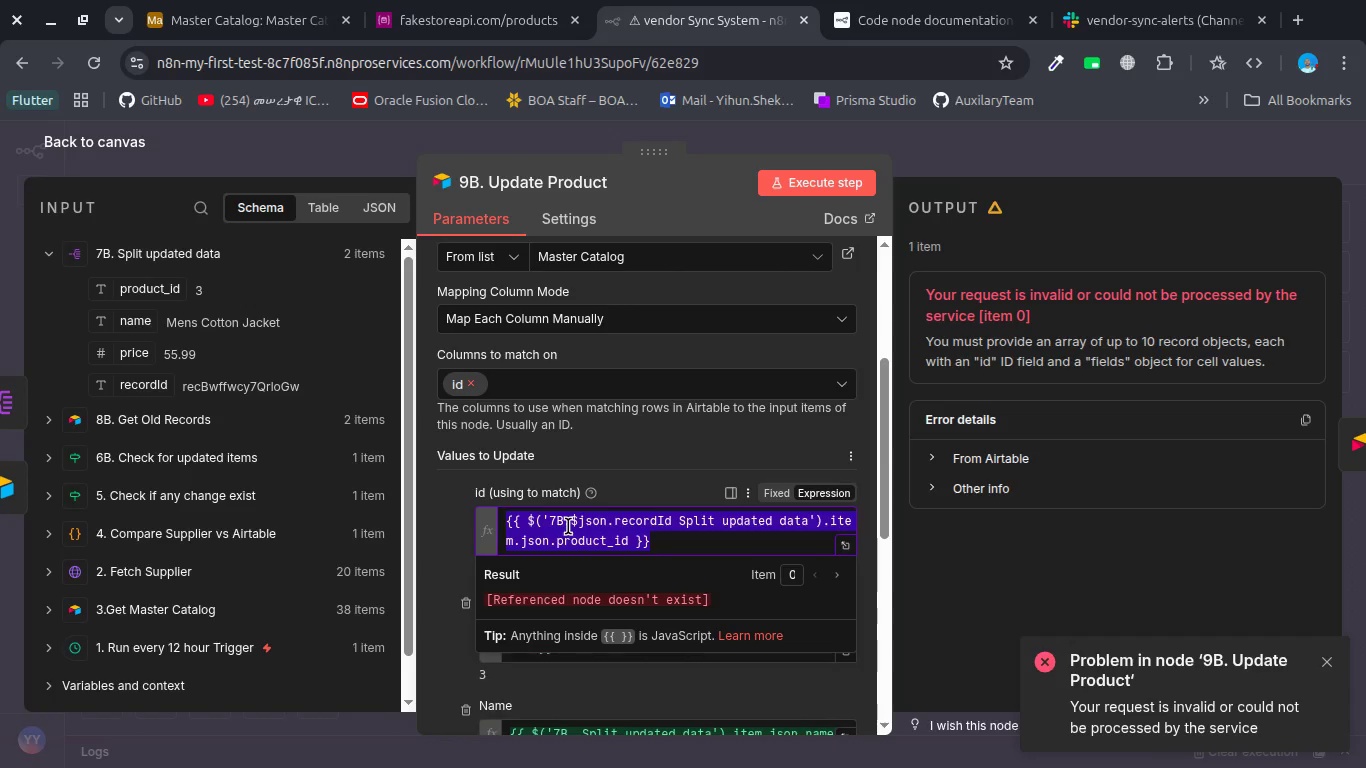 
key(Backspace)
 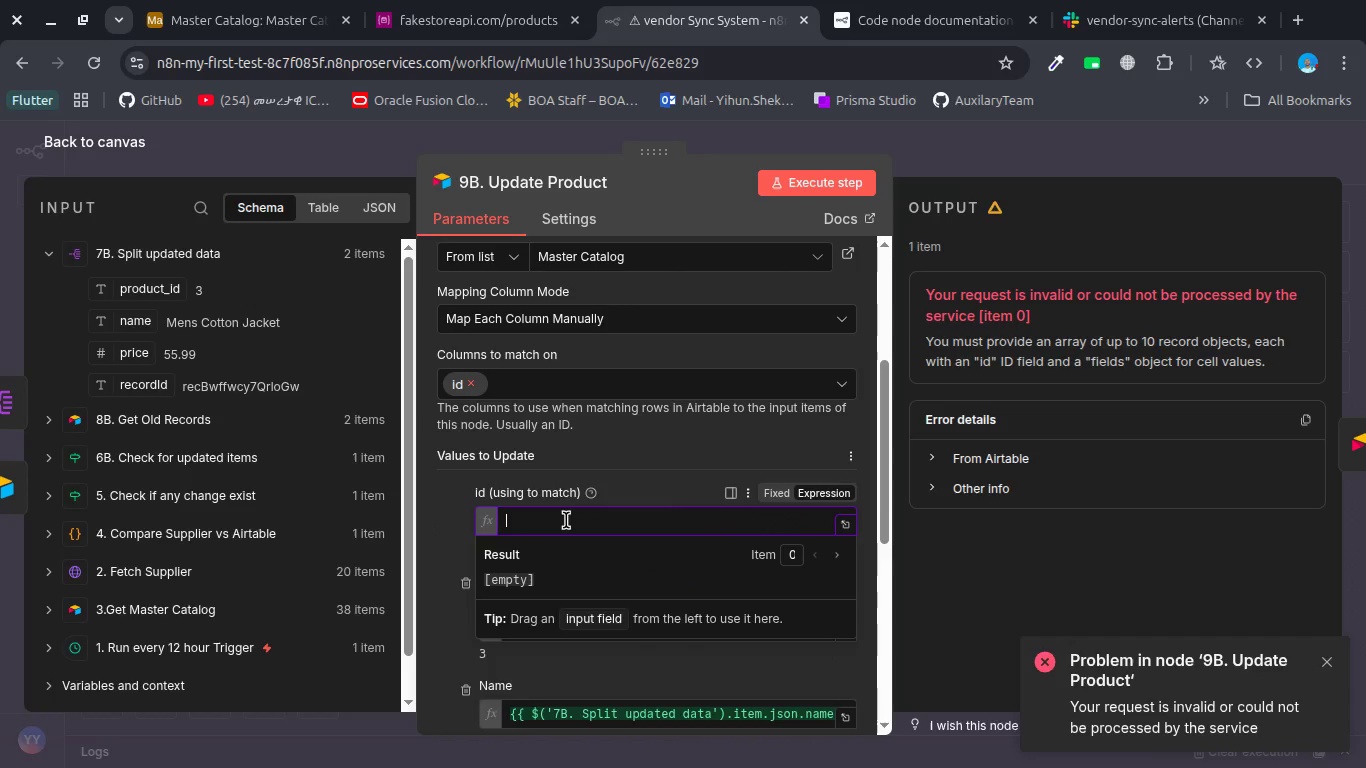 
wait(5.01)
 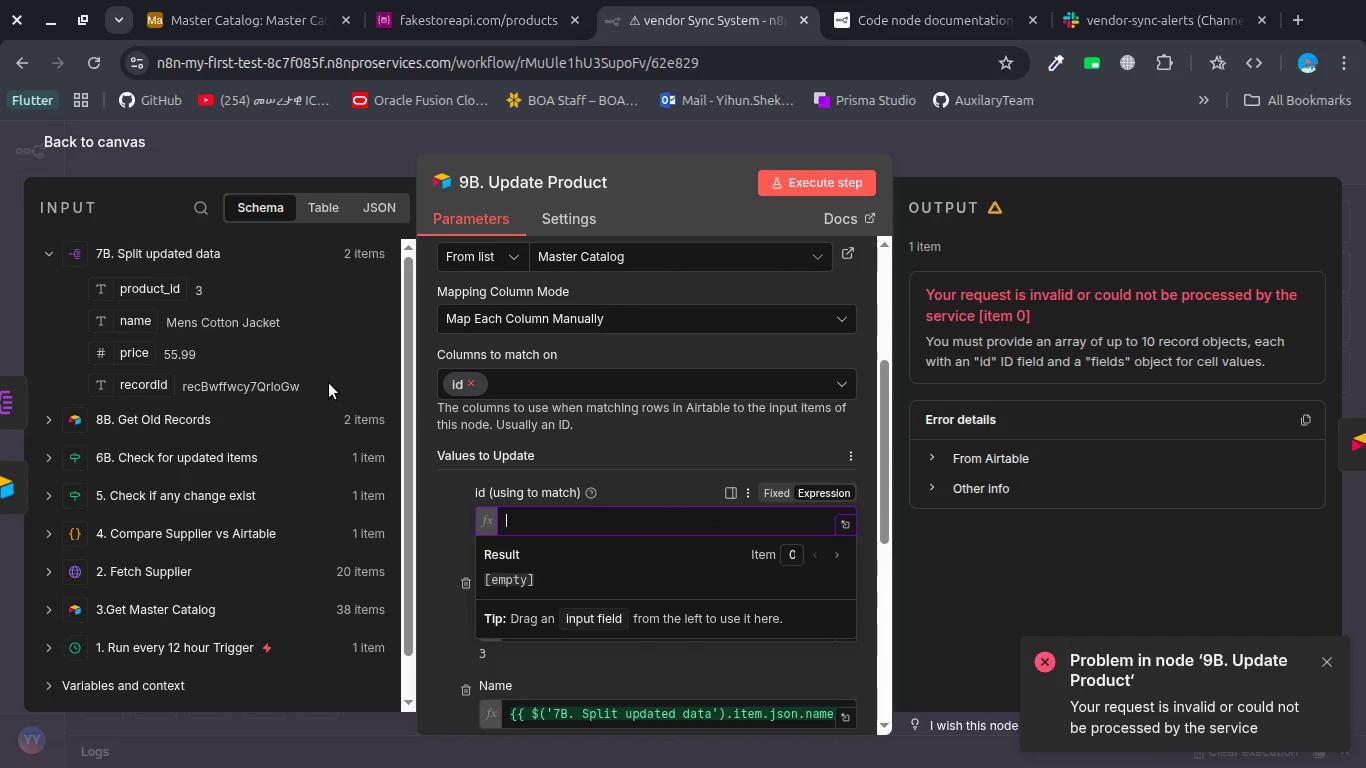 
left_click_drag(start_coordinate=[147, 383], to_coordinate=[554, 521])
 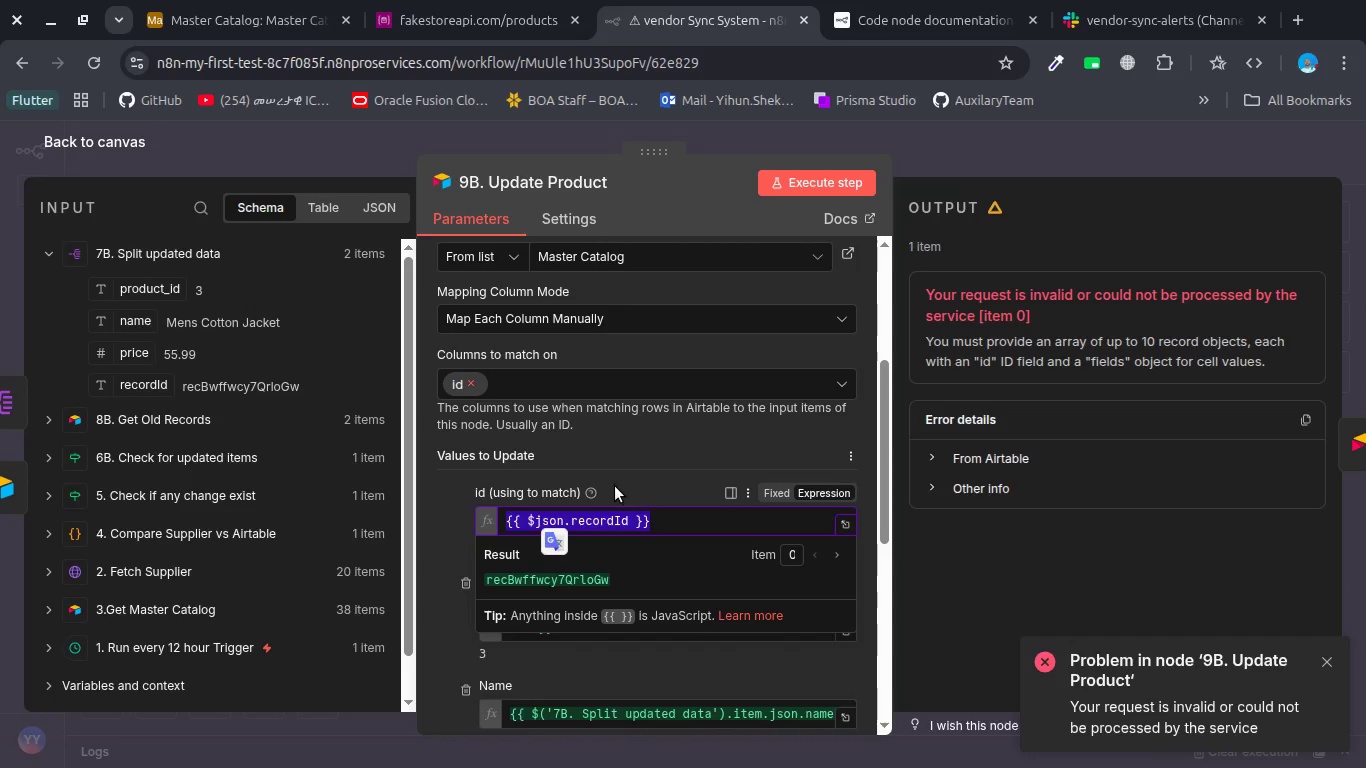 
left_click([614, 484])
 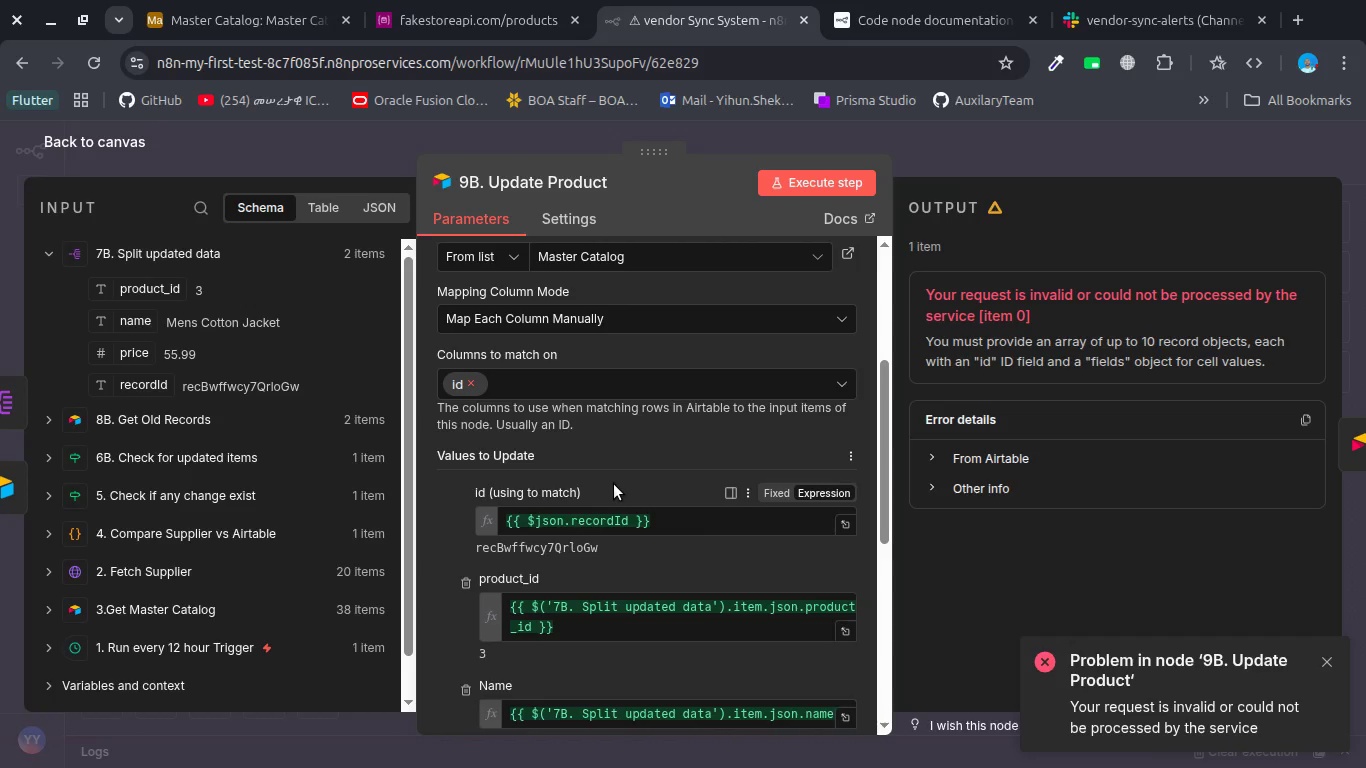 
scroll: coordinate [614, 484], scroll_direction: down, amount: 1.0
 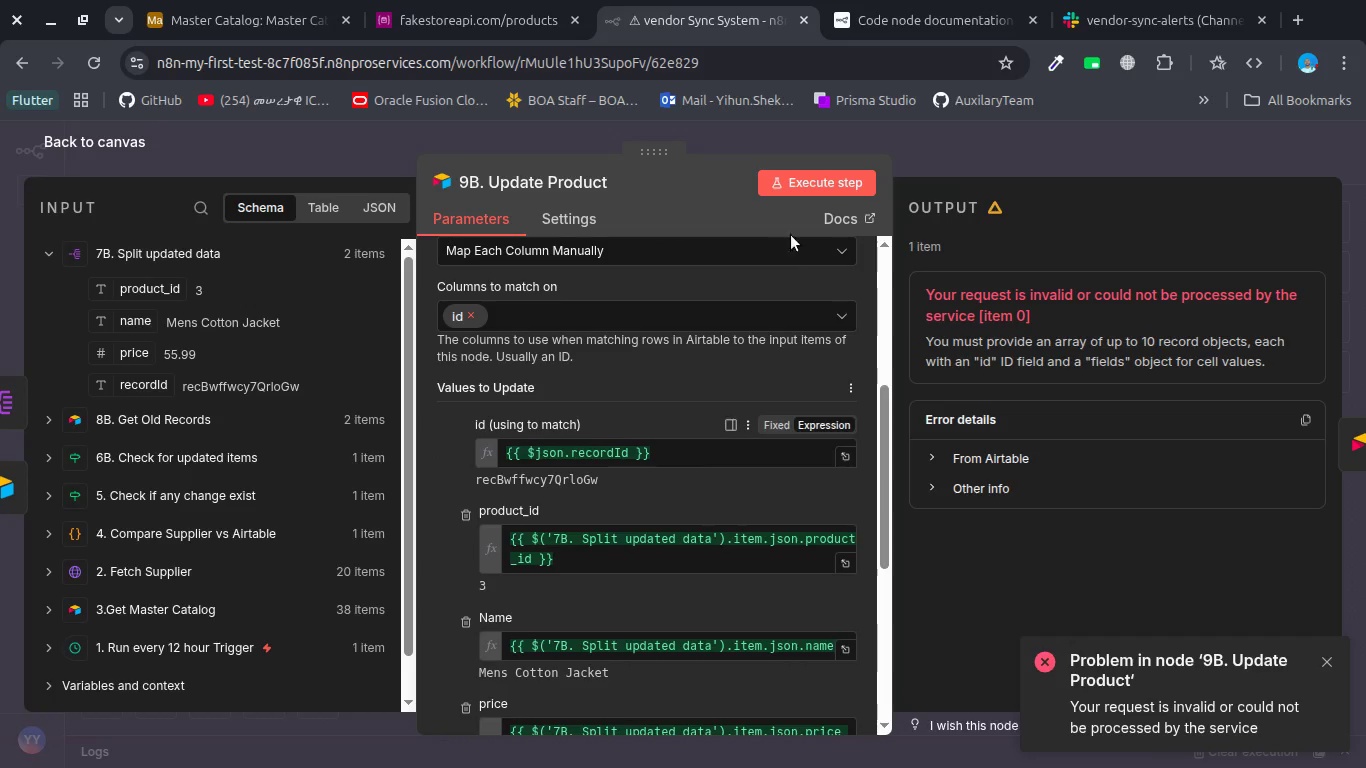 
left_click([815, 170])
 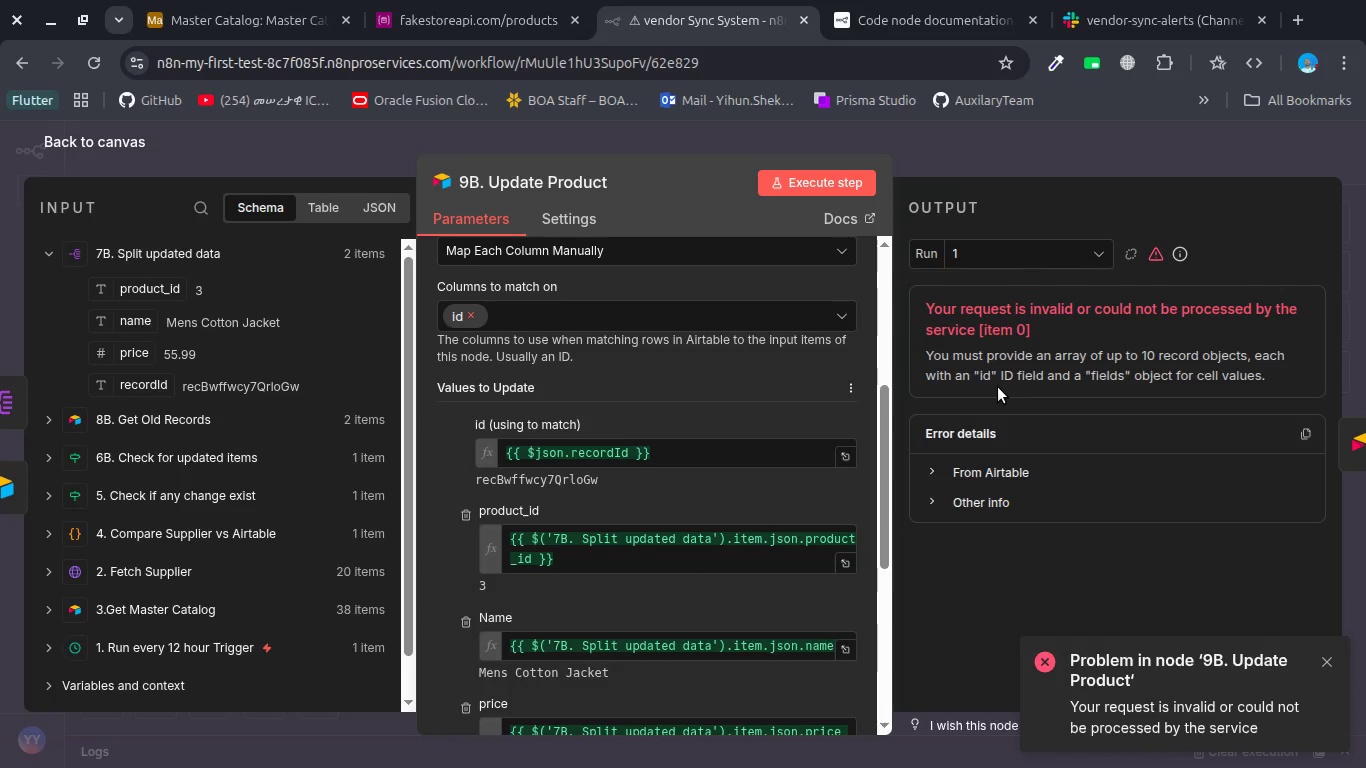 
wait(17.58)
 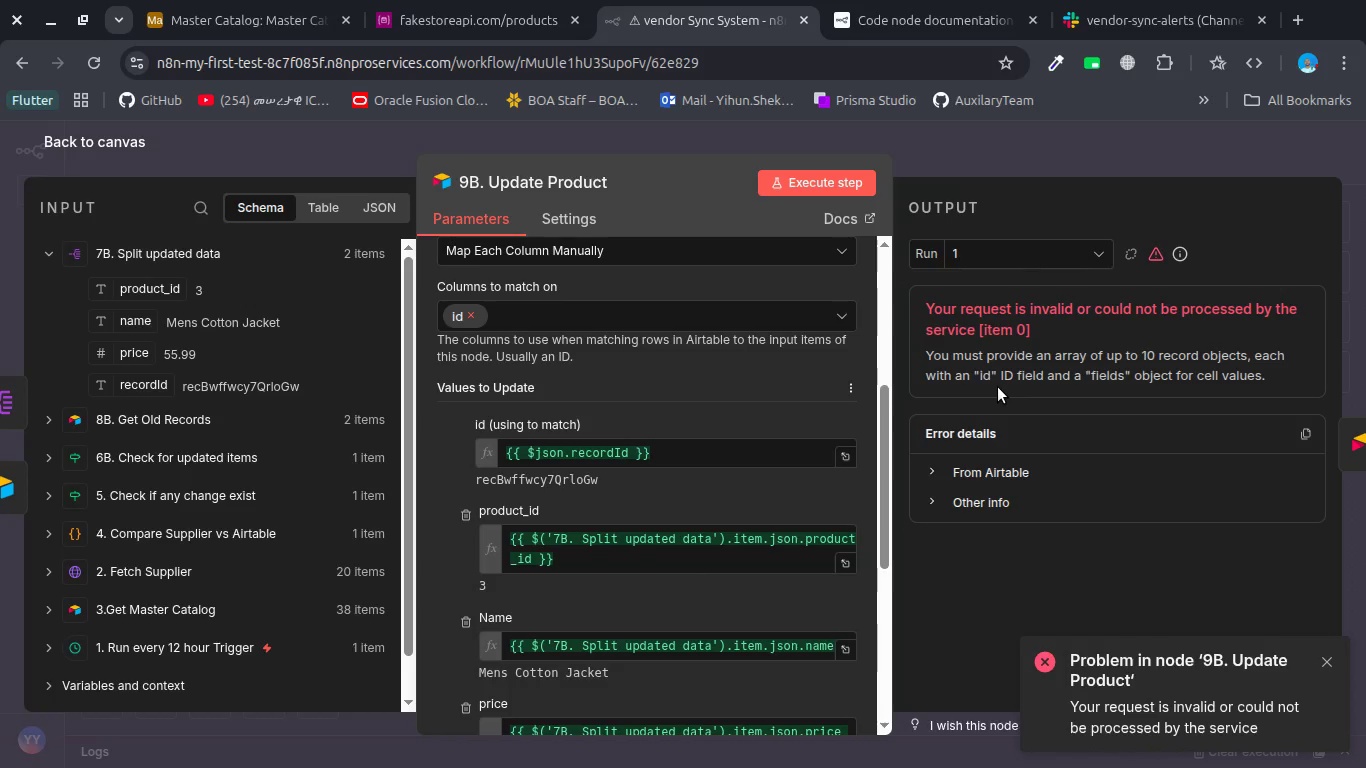 
mouse_move([590, 444])
 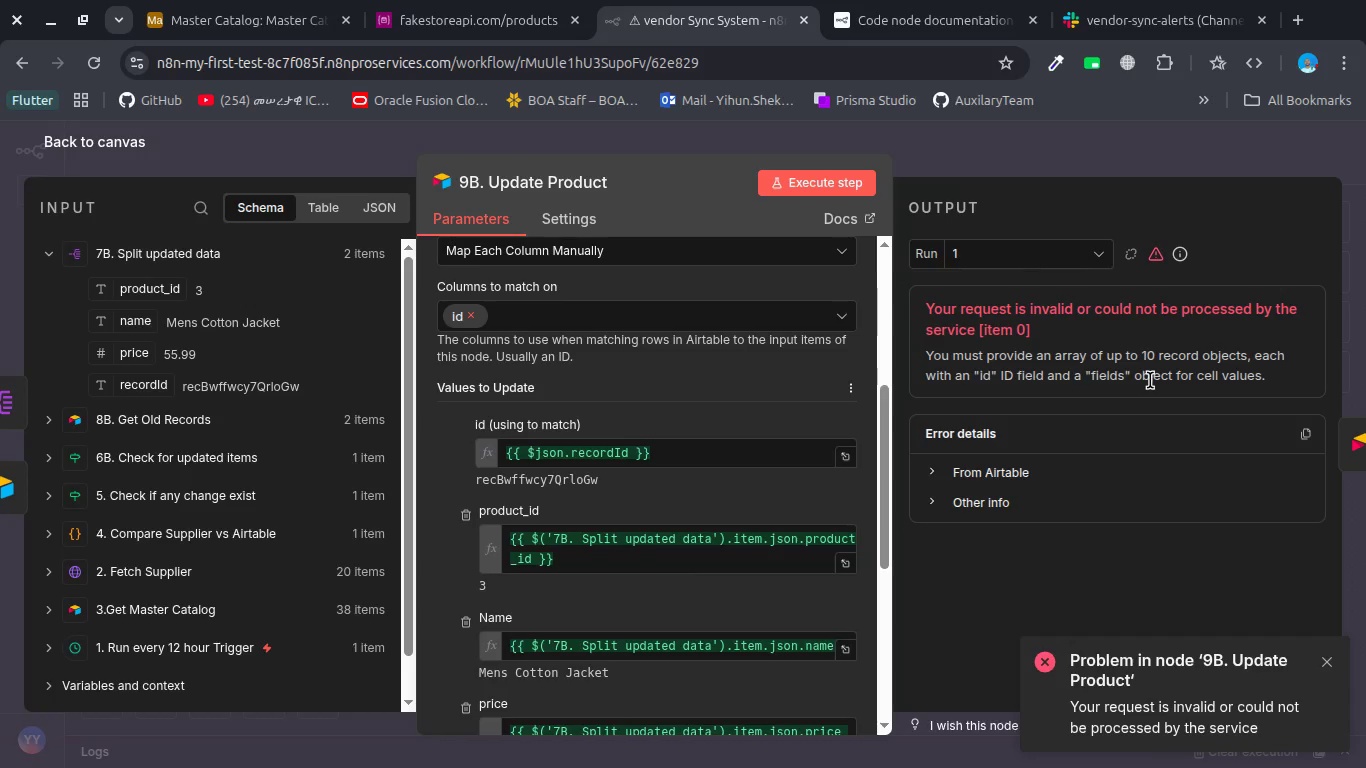 
wait(15.33)
 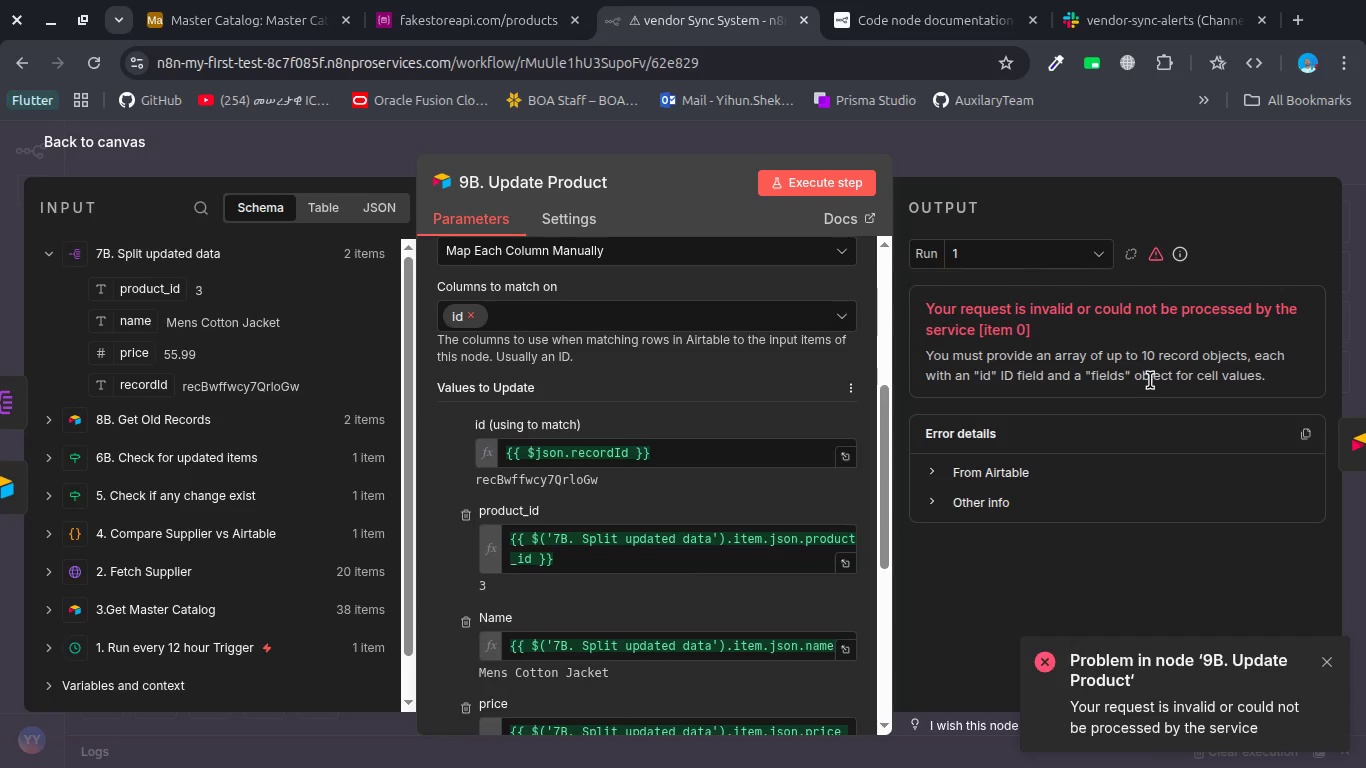 
scroll: coordinate [711, 512], scroll_direction: none, amount: 0.0
 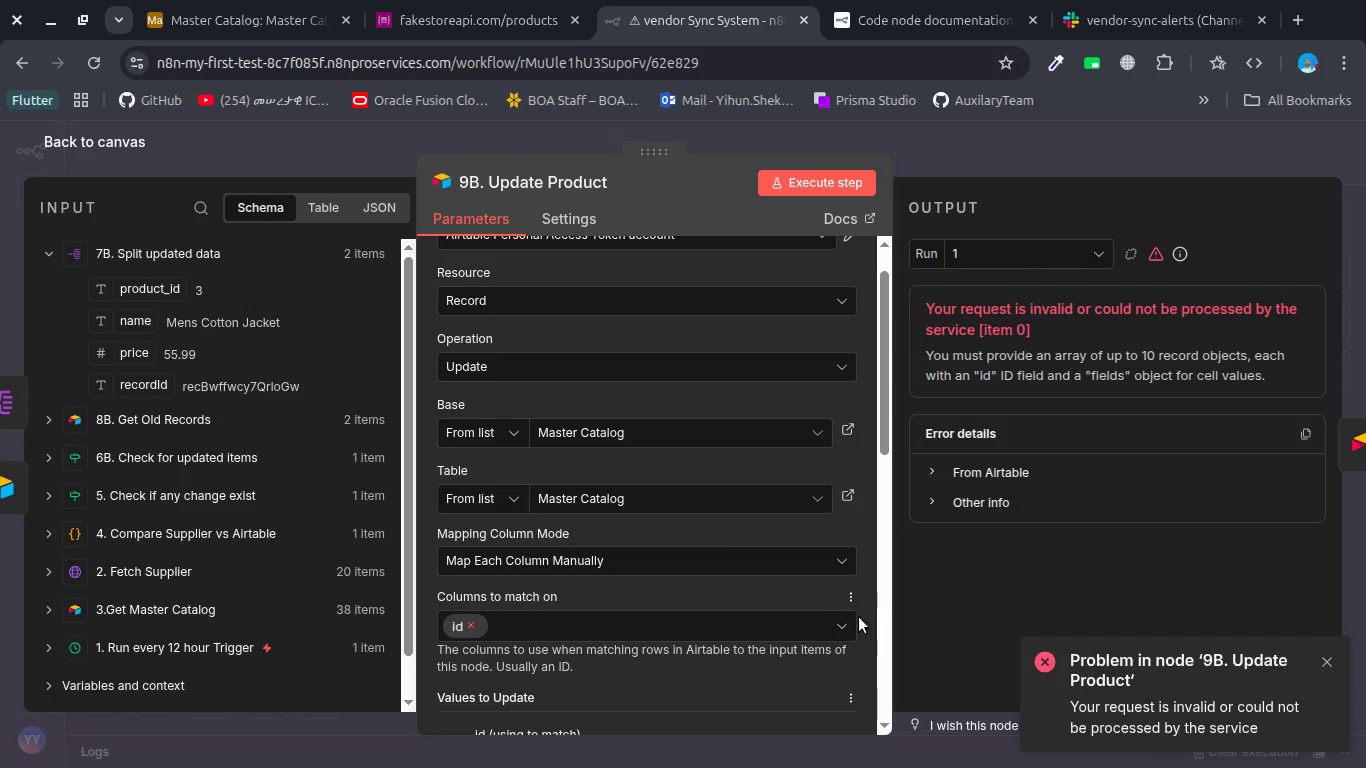 
left_click([840, 635])
 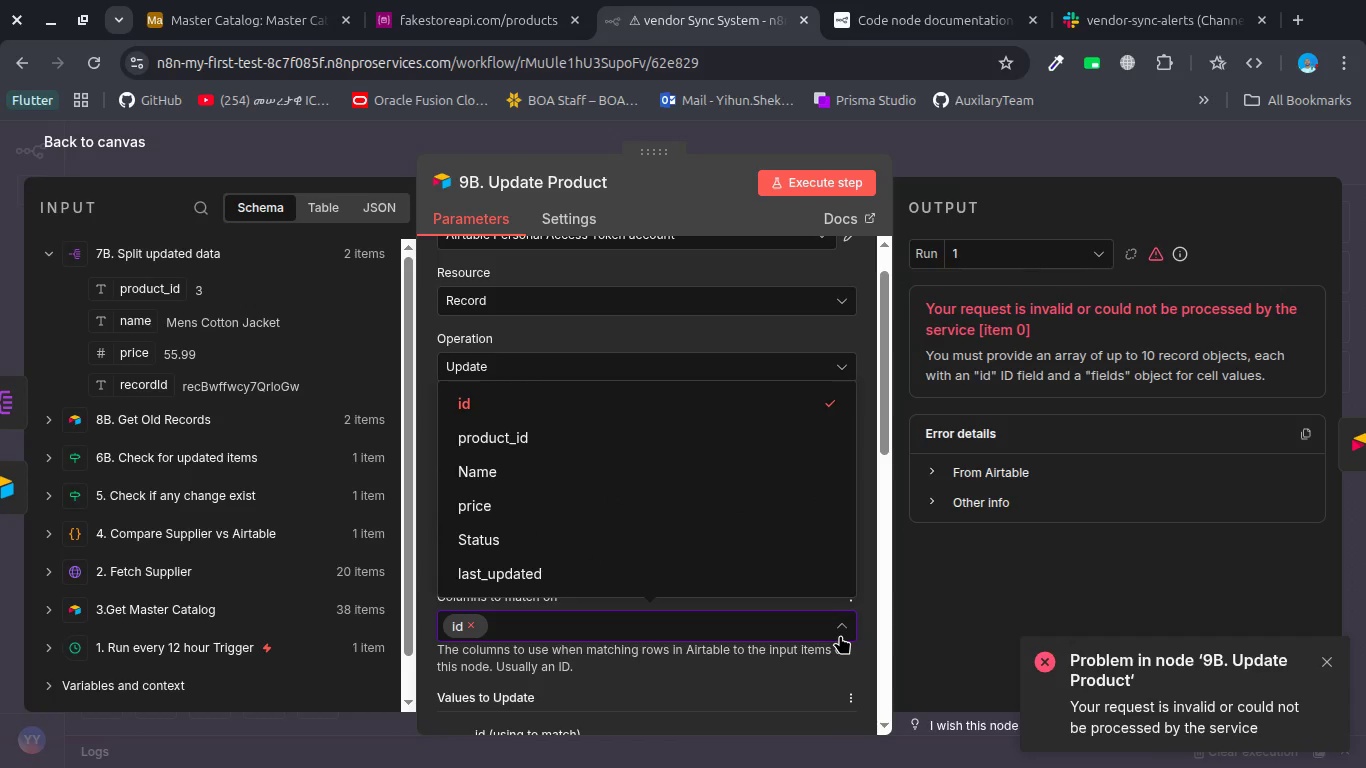 
left_click([840, 635])
 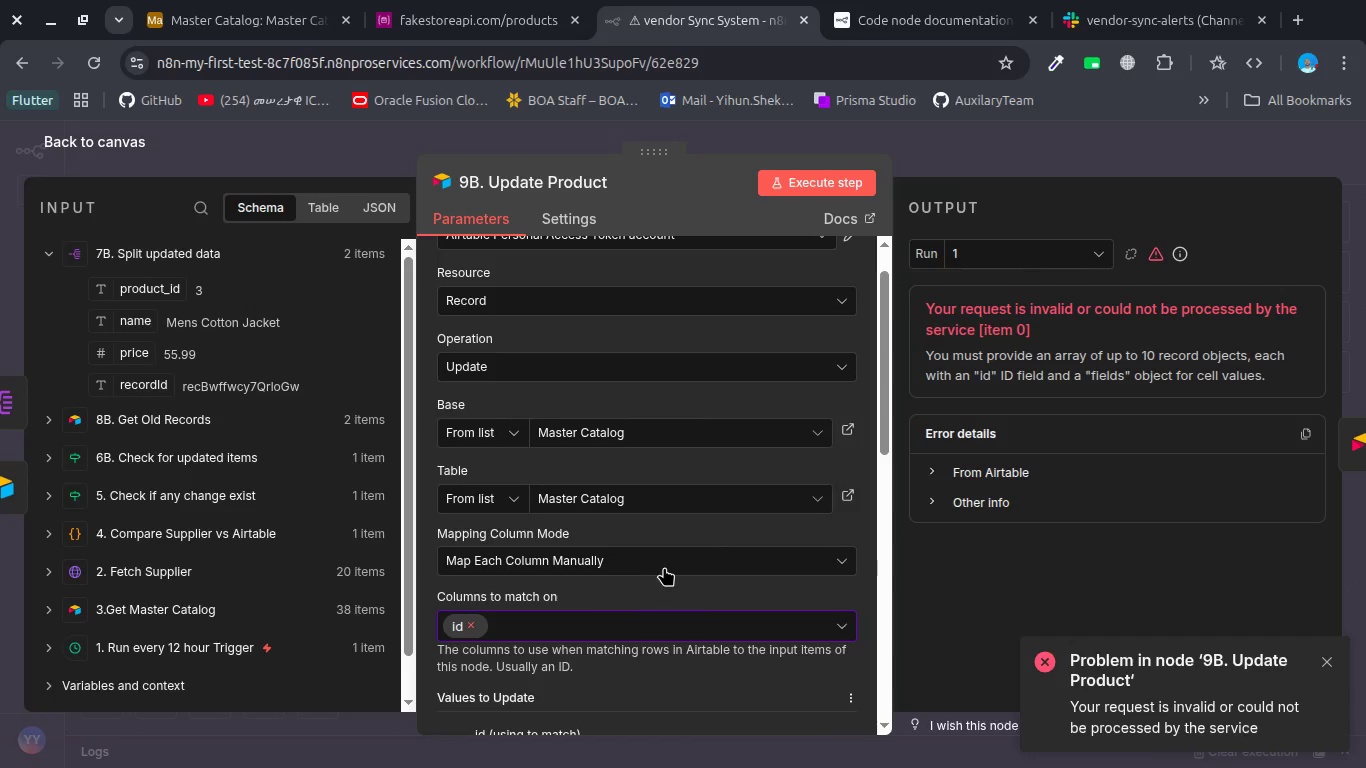 
left_click([668, 561])
 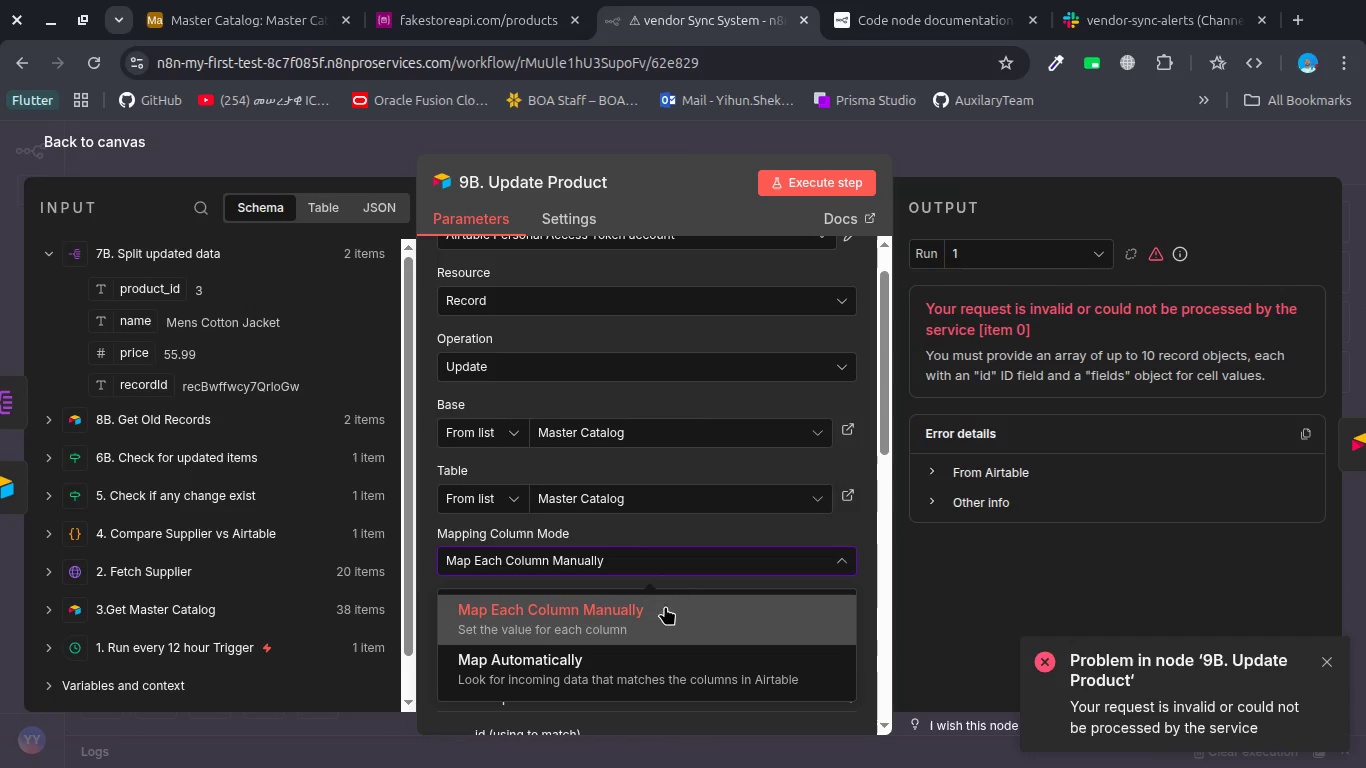 
left_click([690, 526])
 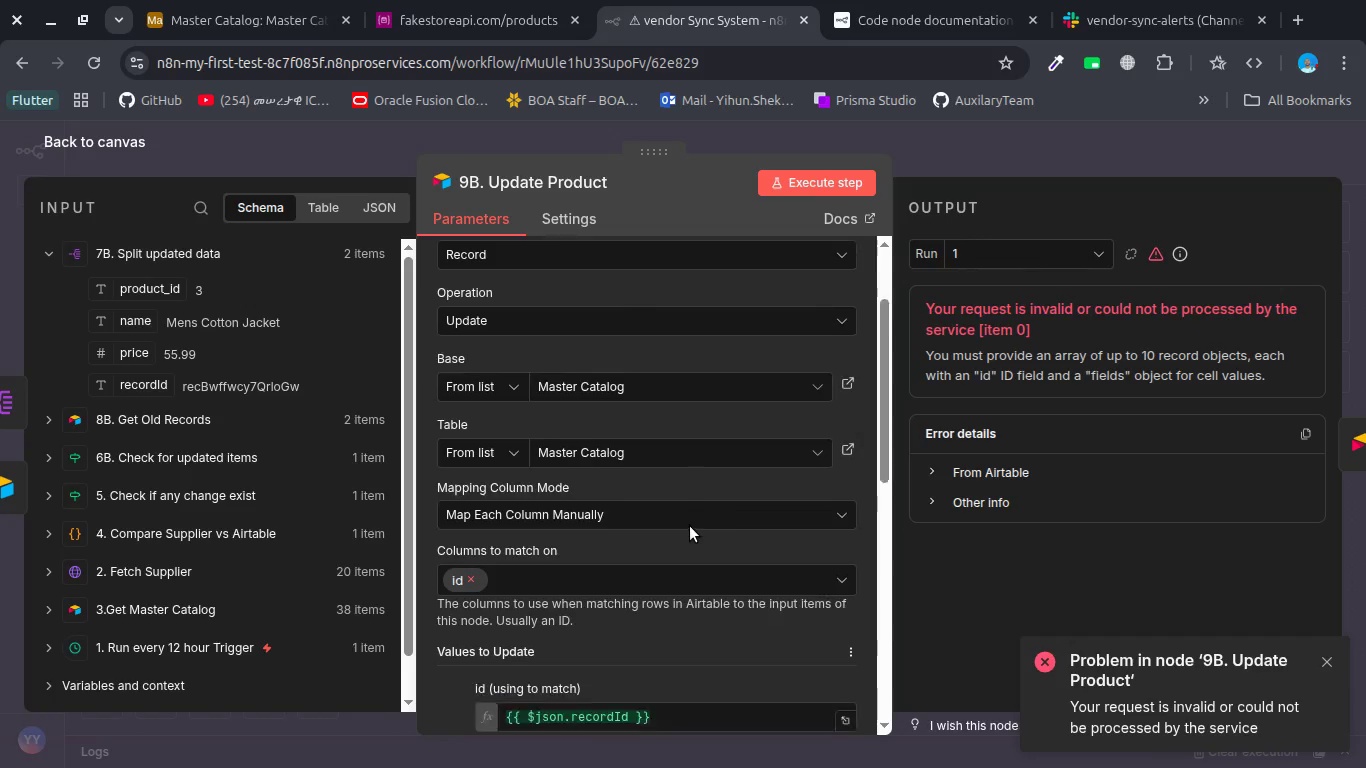 
scroll: coordinate [690, 526], scroll_direction: down, amount: 1.0
 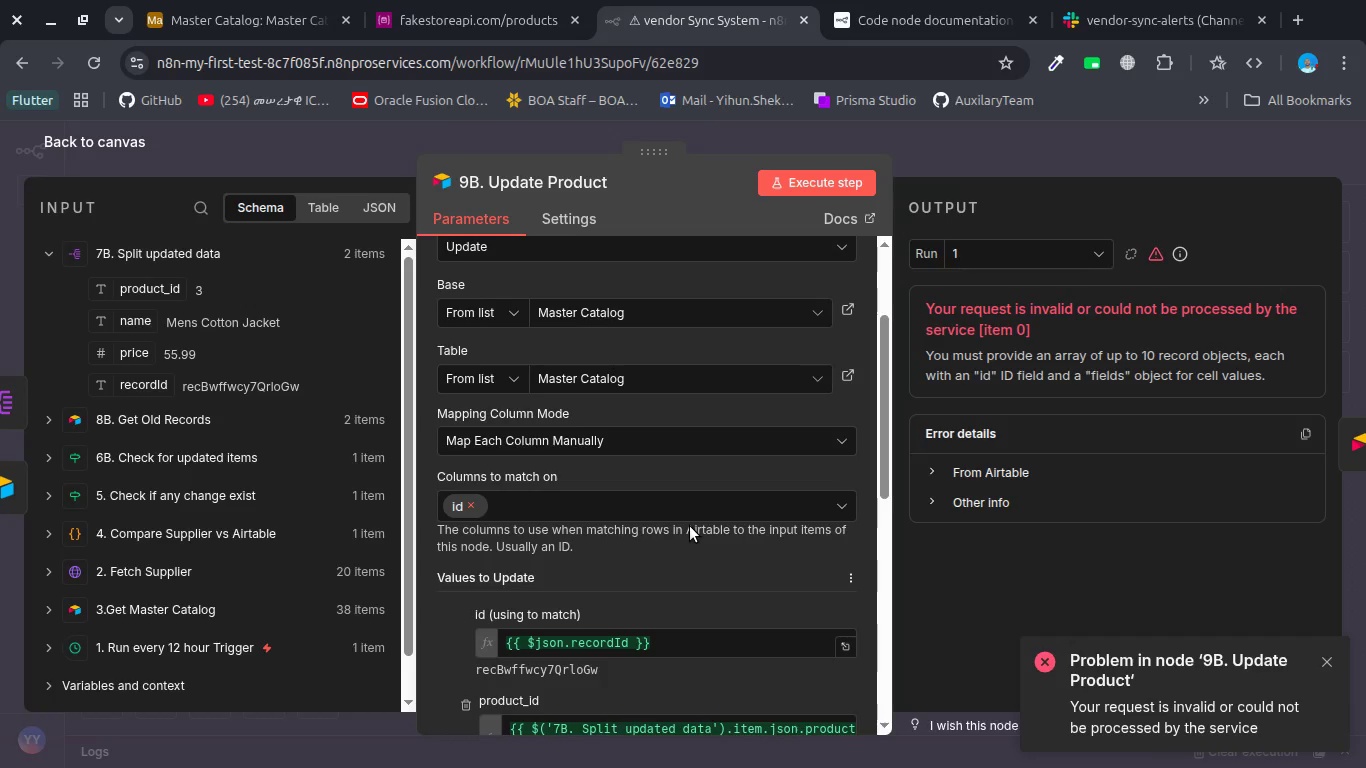 
scroll: coordinate [690, 526], scroll_direction: up, amount: 2.0
 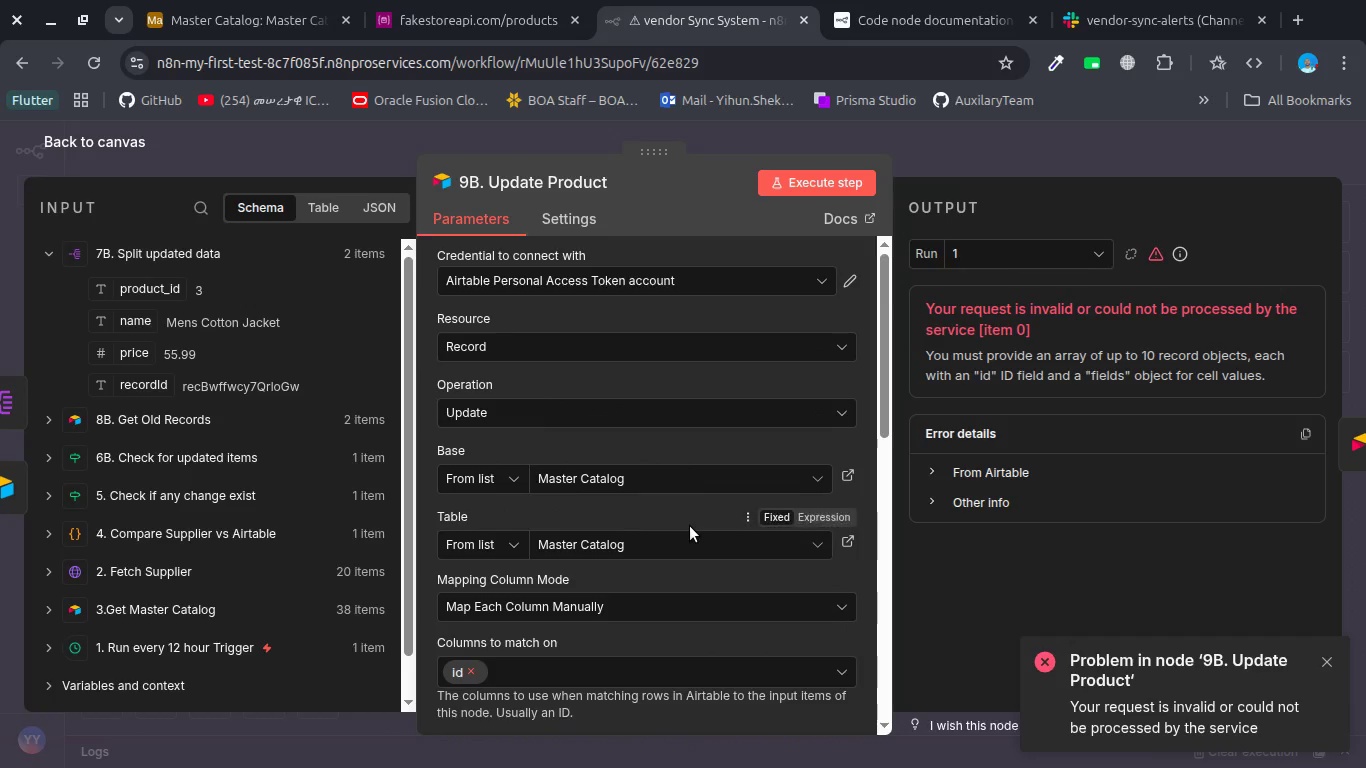 
scroll: coordinate [690, 526], scroll_direction: down, amount: 2.0
 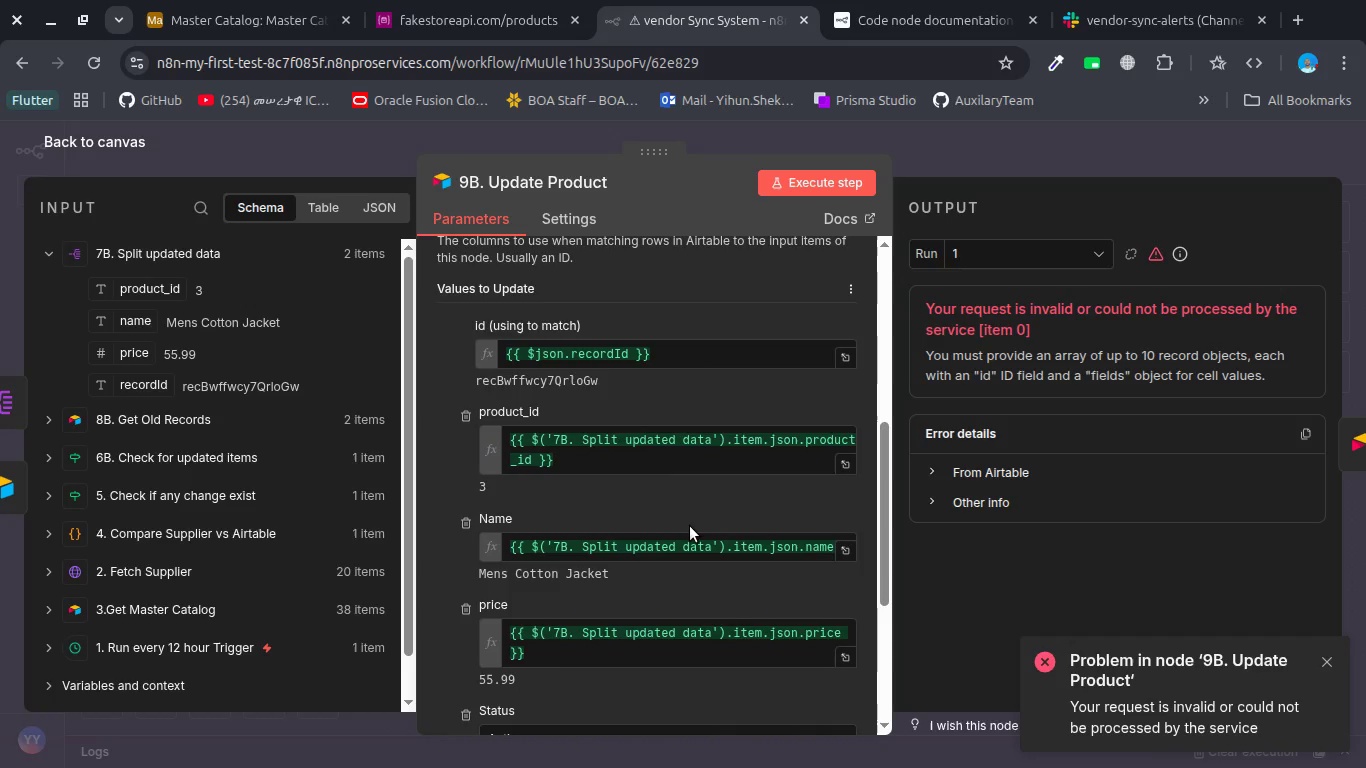 
scroll: coordinate [690, 526], scroll_direction: up, amount: 1.0
 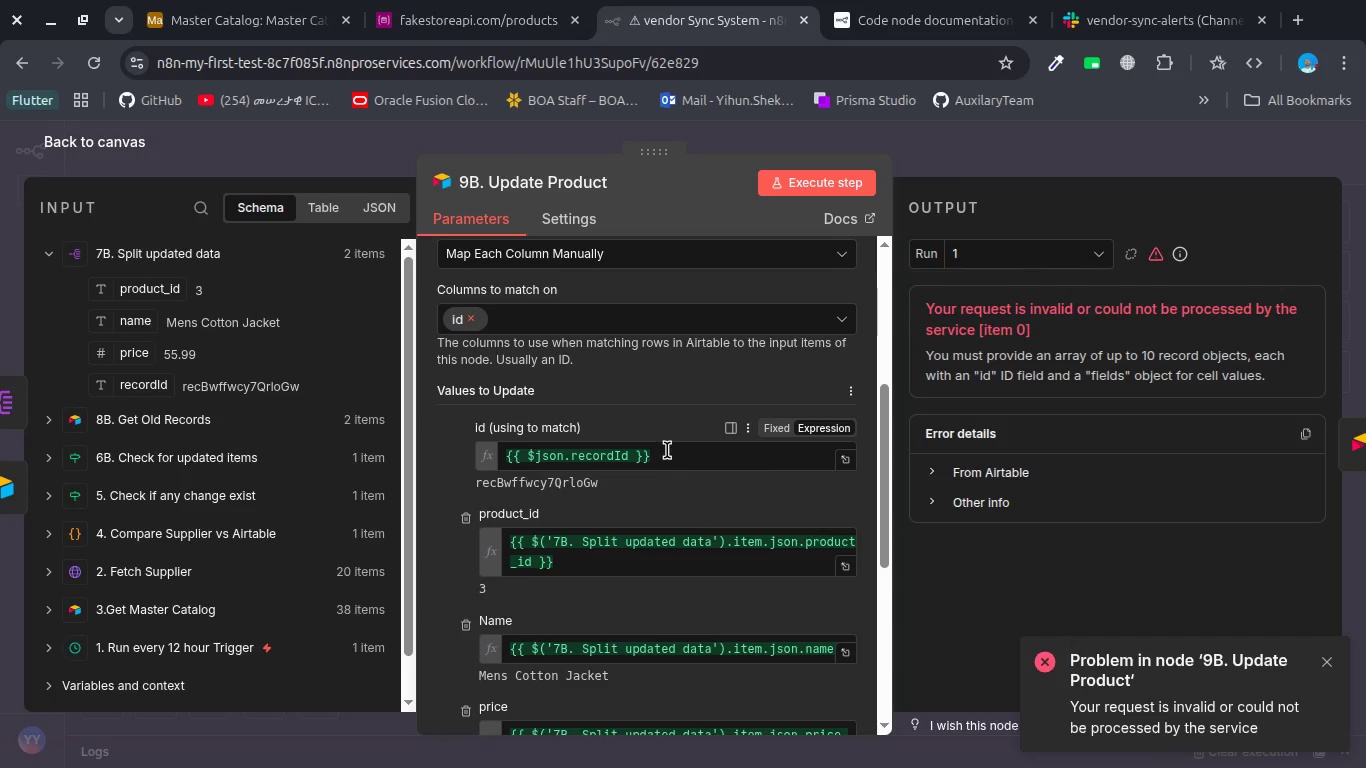 
double_click([667, 450])
 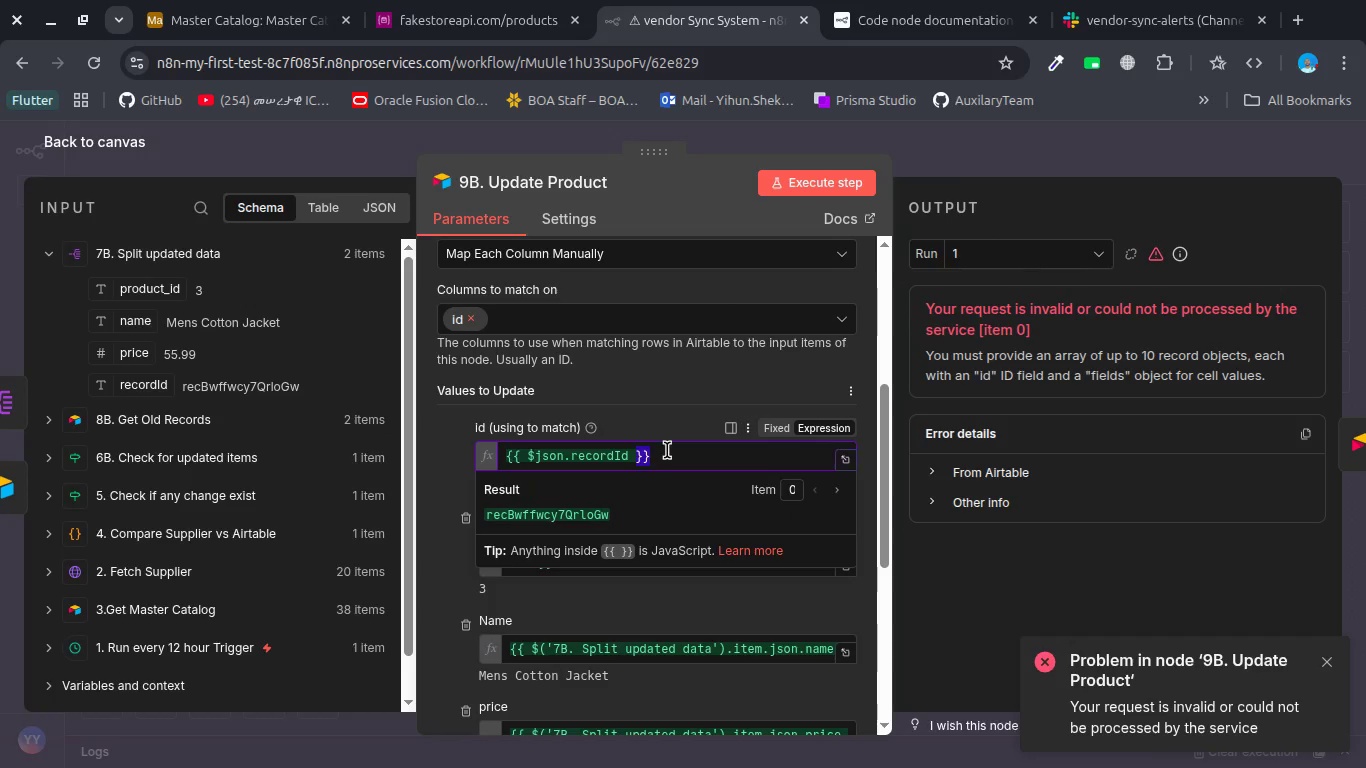 
triple_click([667, 450])
 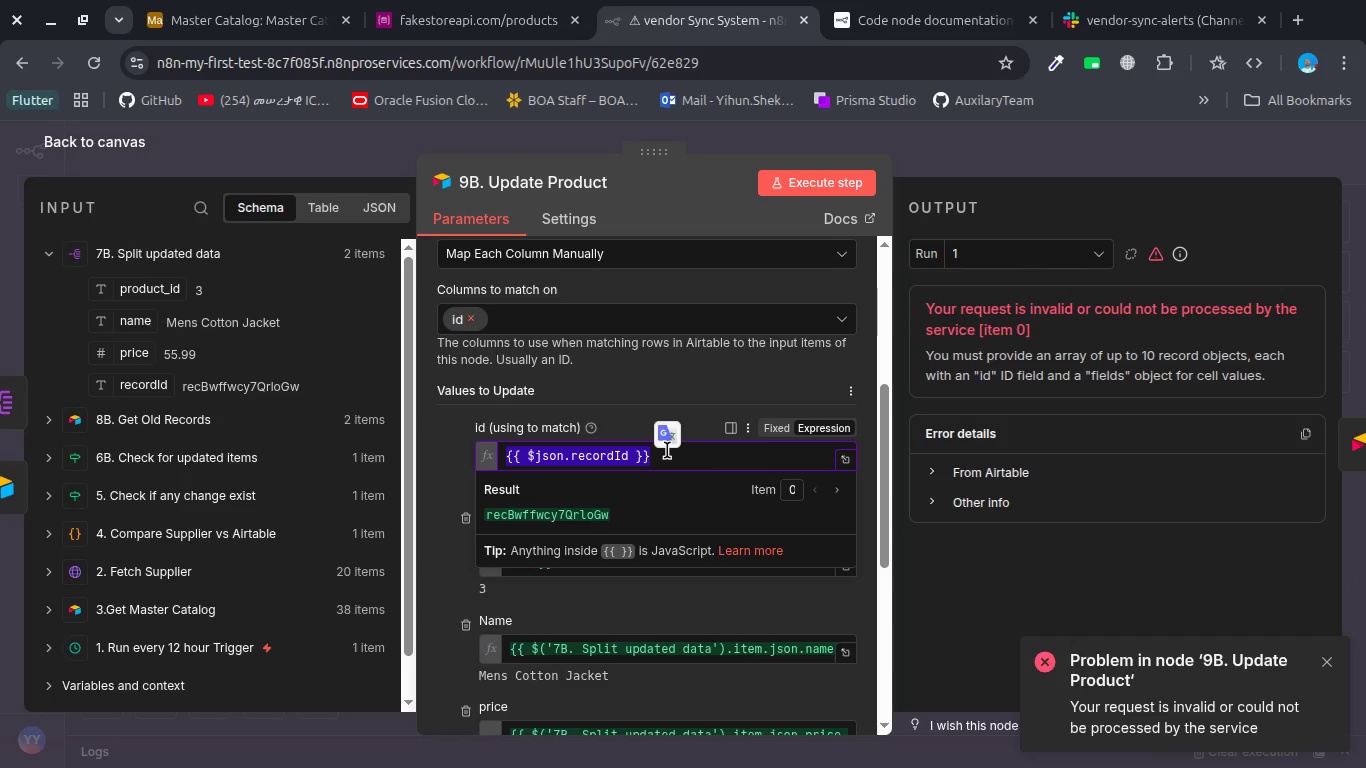 
key(Backspace)
 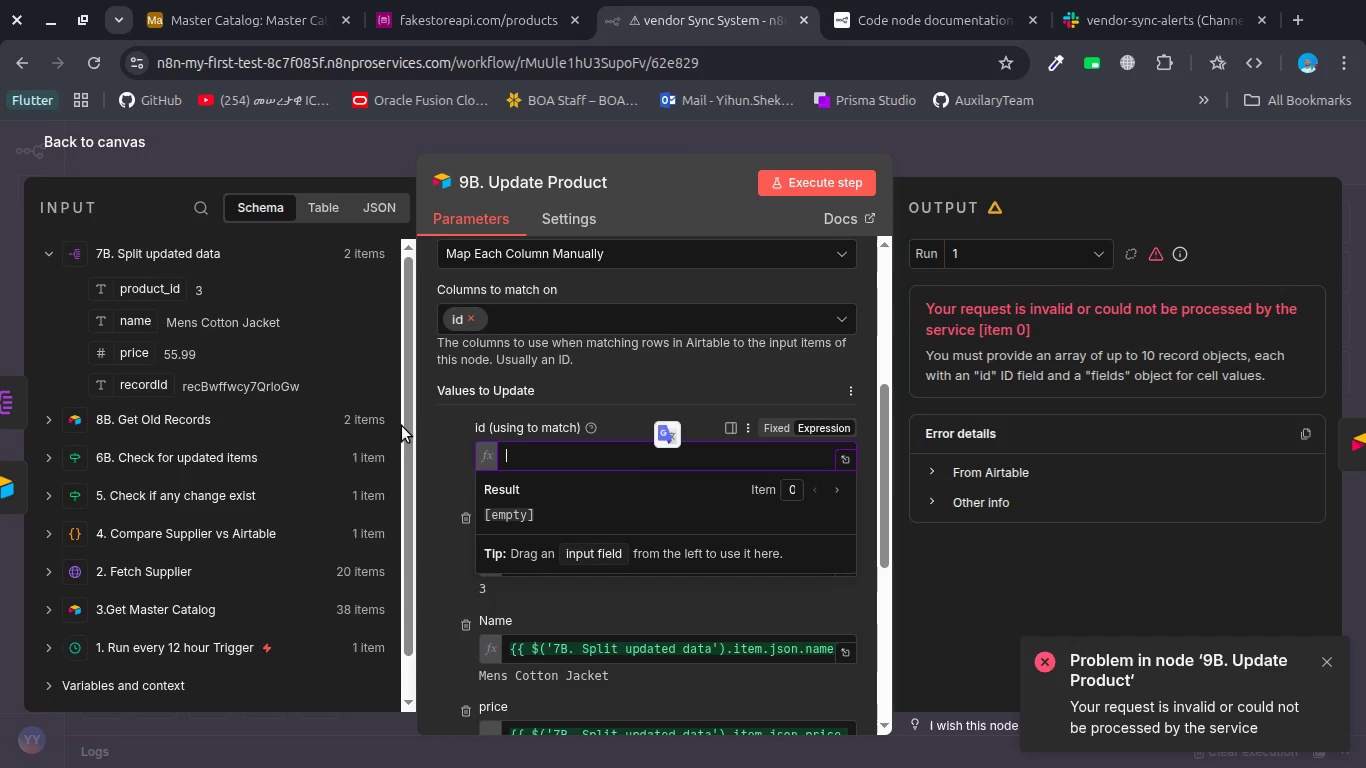 
left_click([453, 466])
 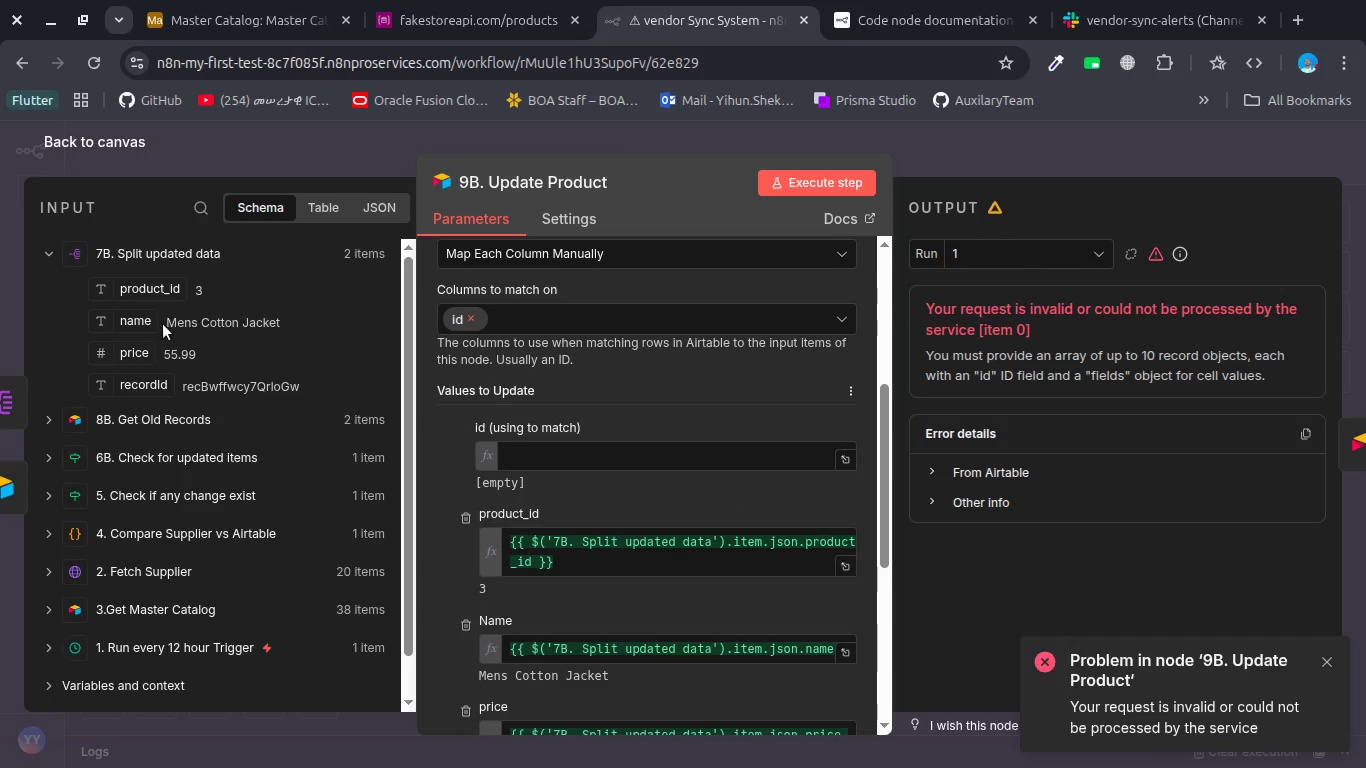 
left_click_drag(start_coordinate=[149, 385], to_coordinate=[591, 459])
 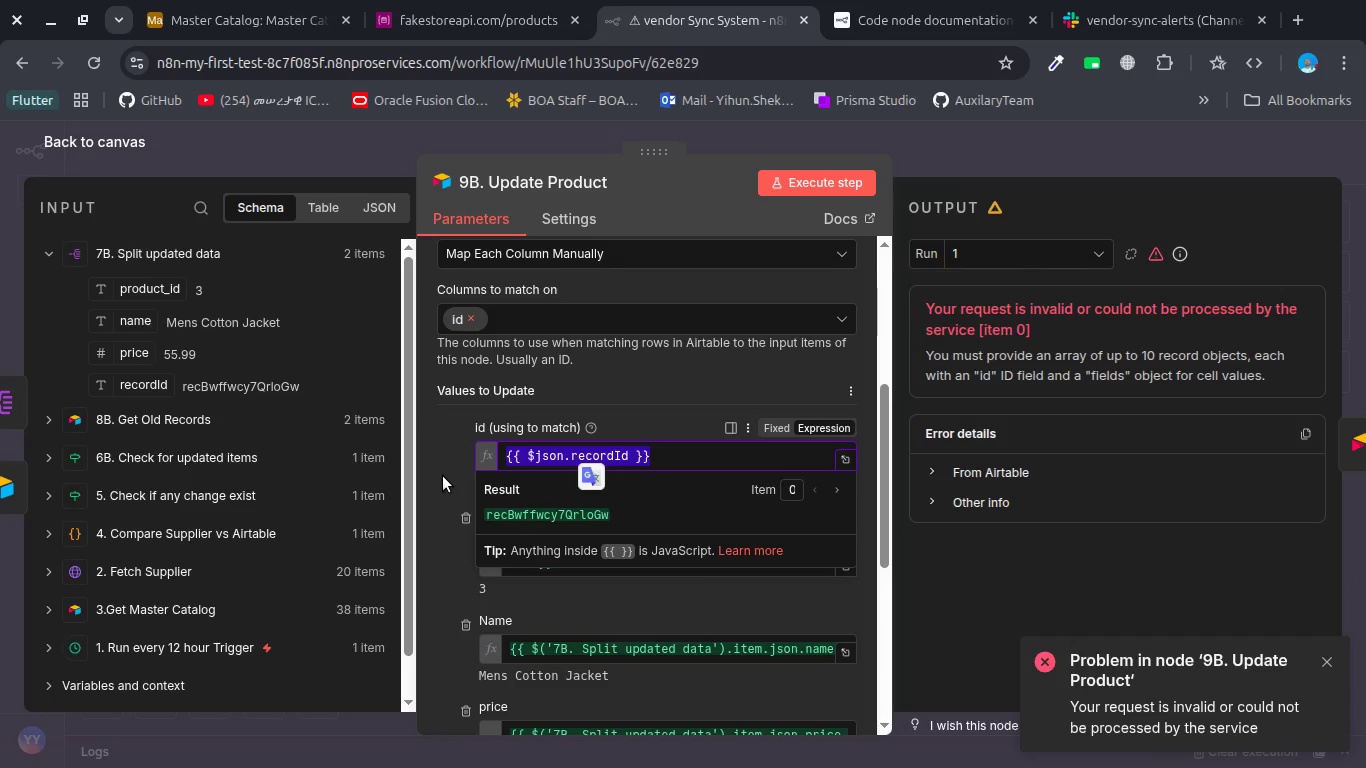 
left_click([449, 474])
 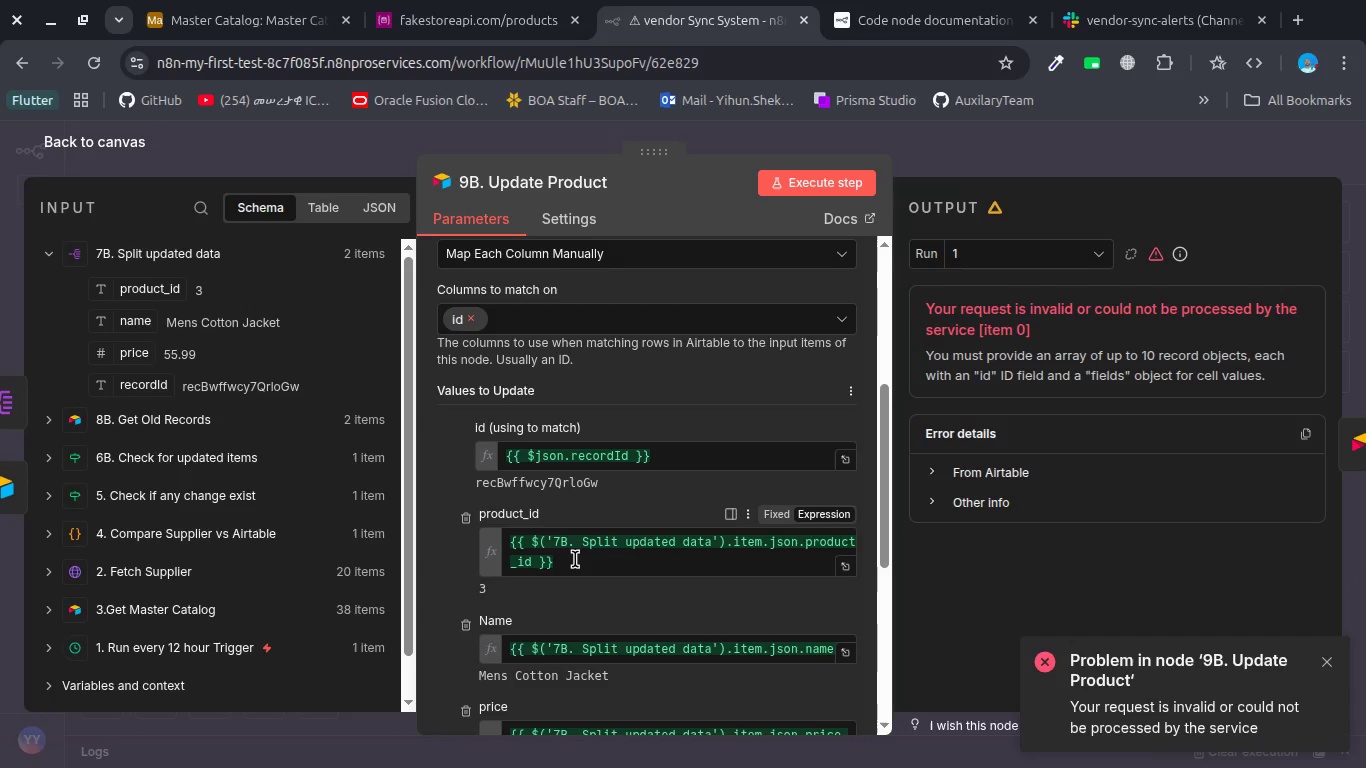 
left_click([575, 559])
 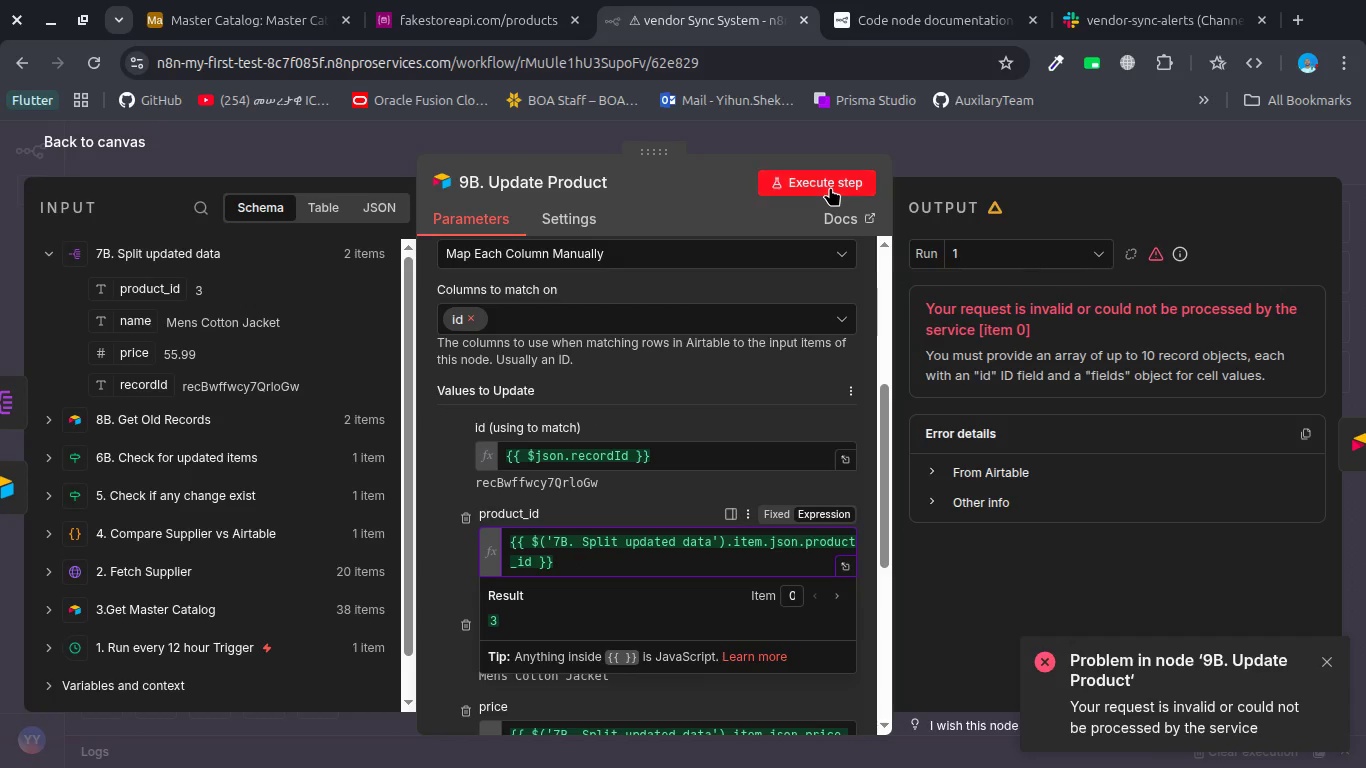 
left_click([824, 184])
 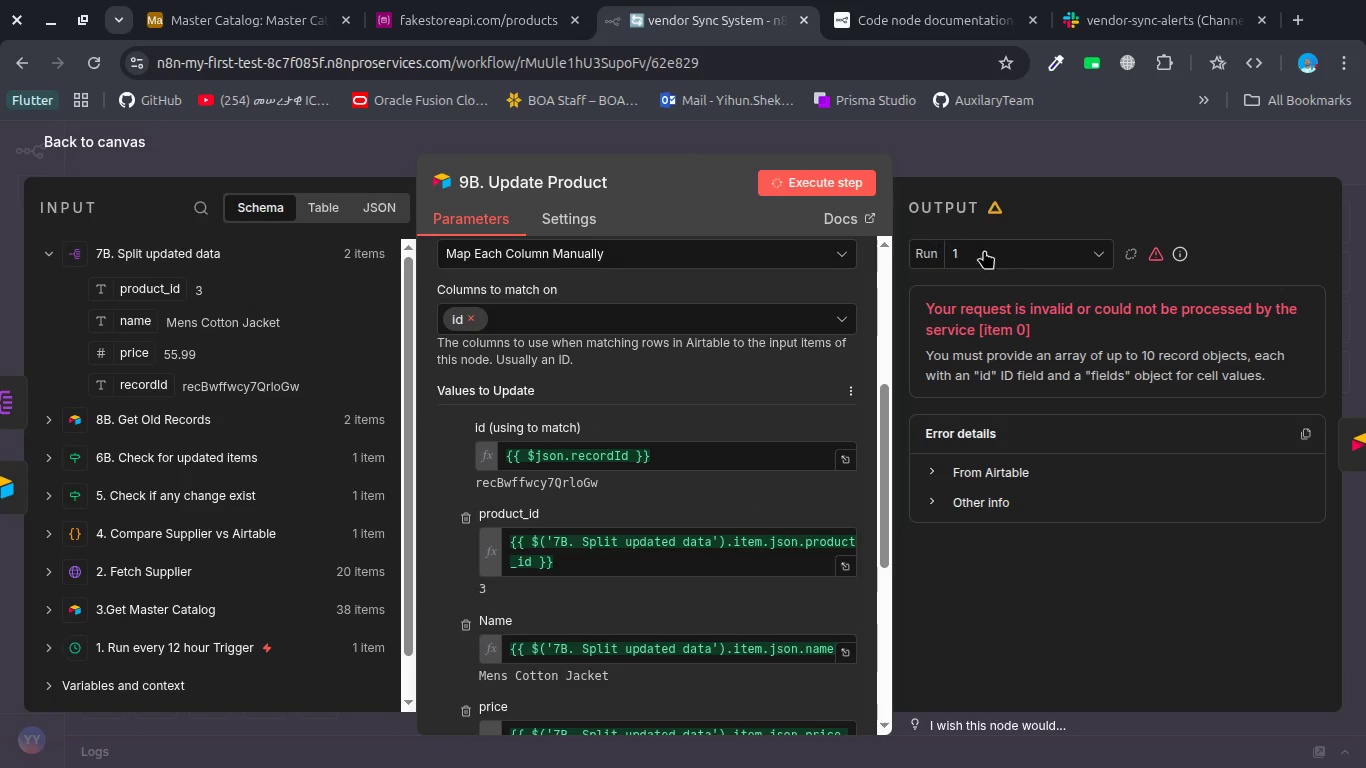 
left_click([986, 251])
 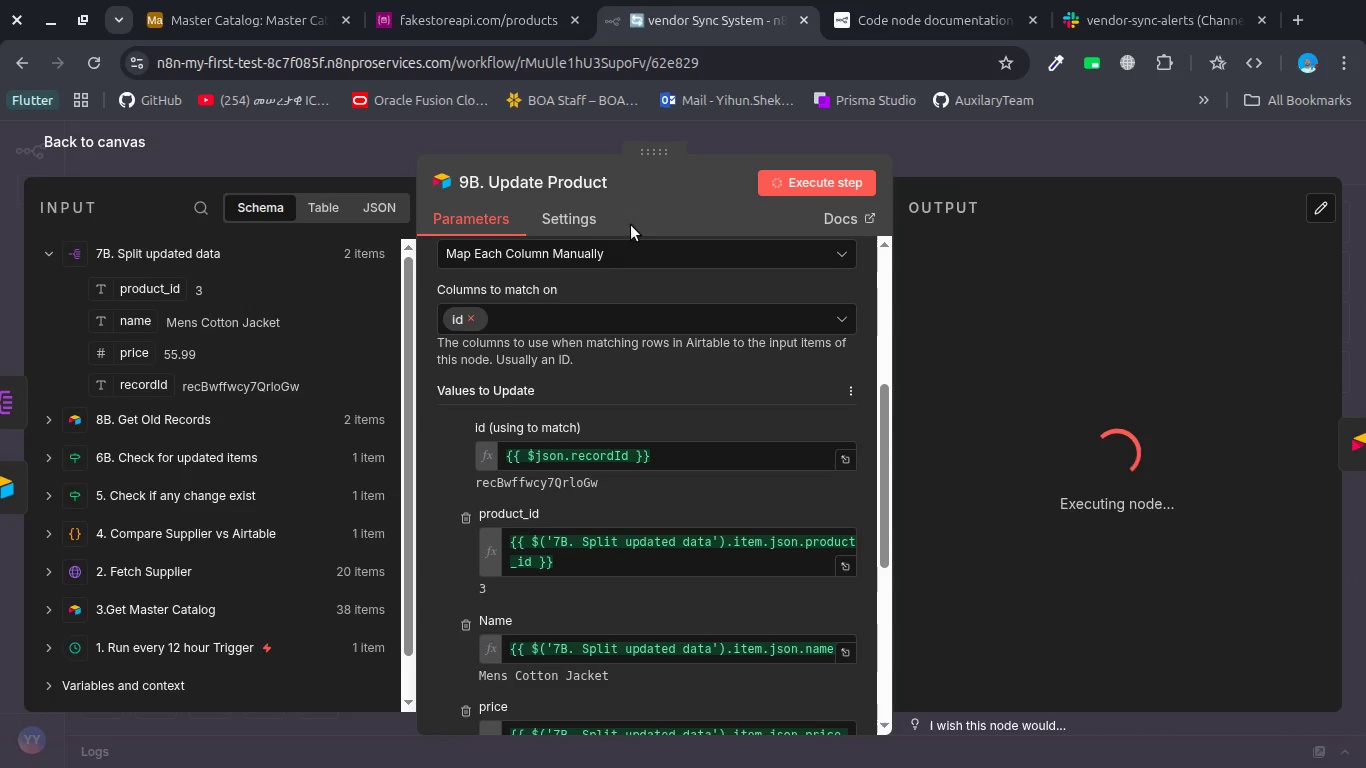 
left_click([571, 233])
 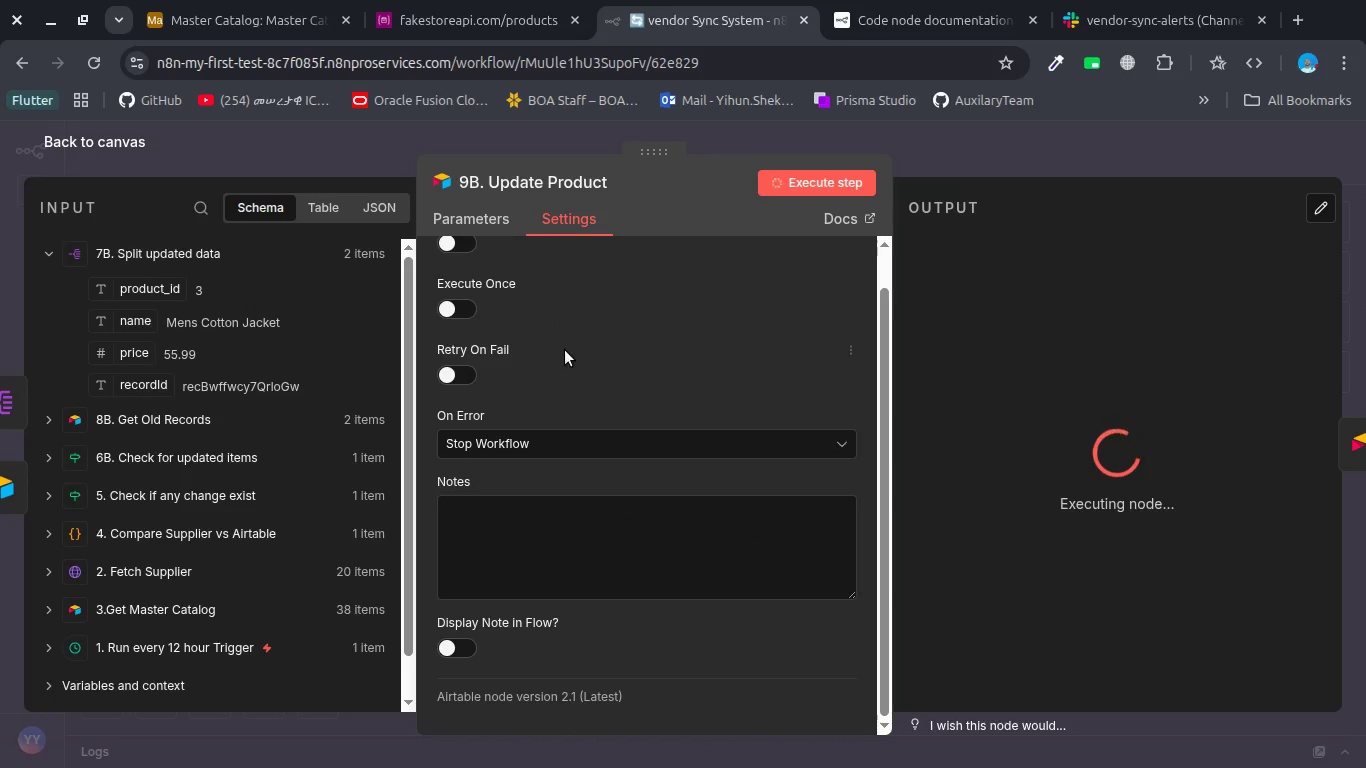 
scroll: coordinate [565, 350], scroll_direction: up, amount: 2.0
 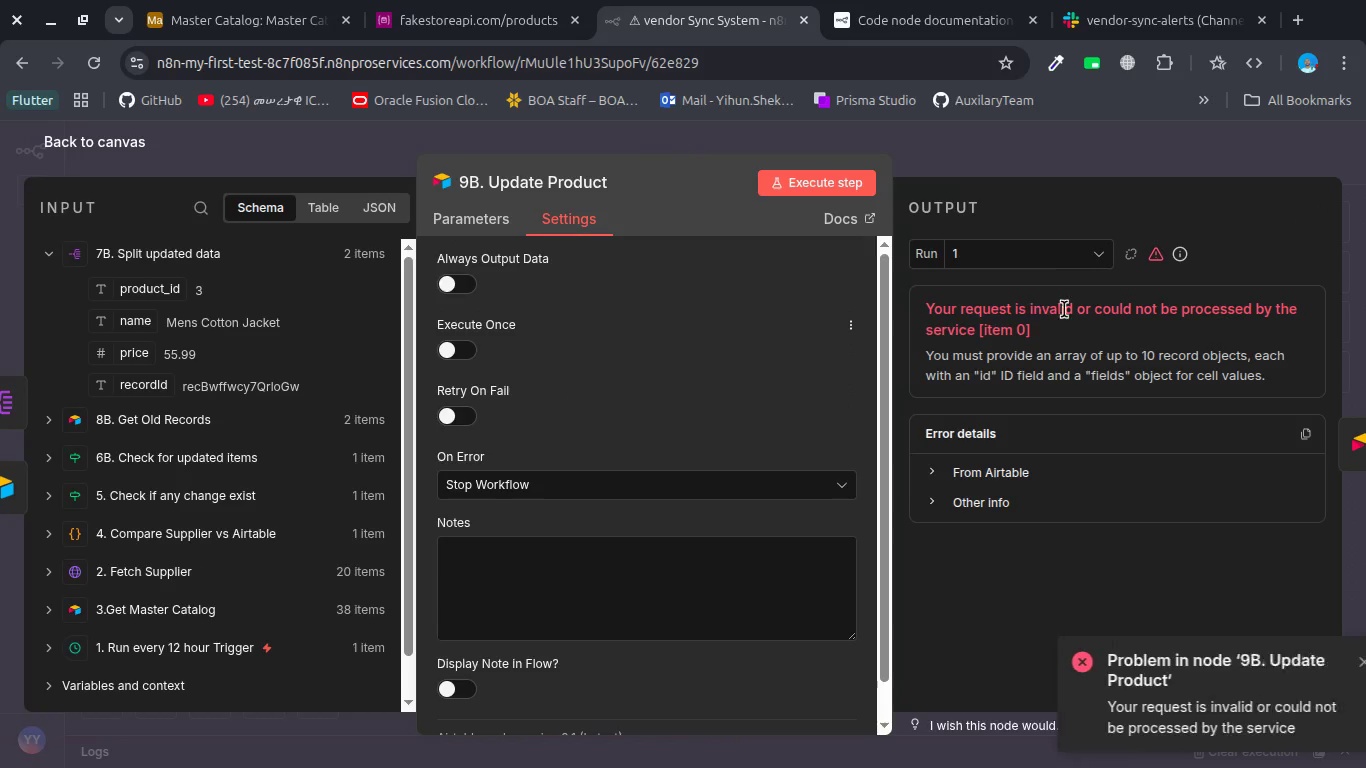 
left_click([1106, 241])
 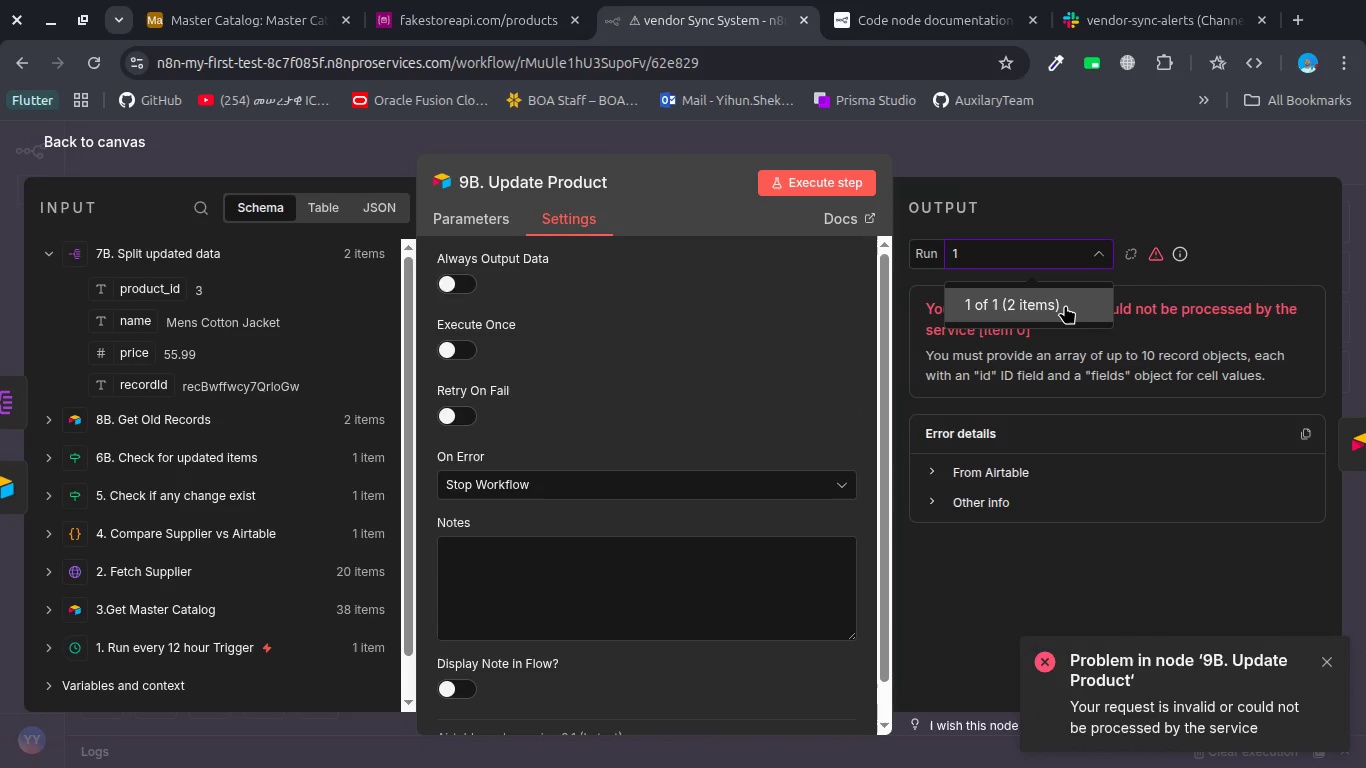 
left_click([1147, 366])
 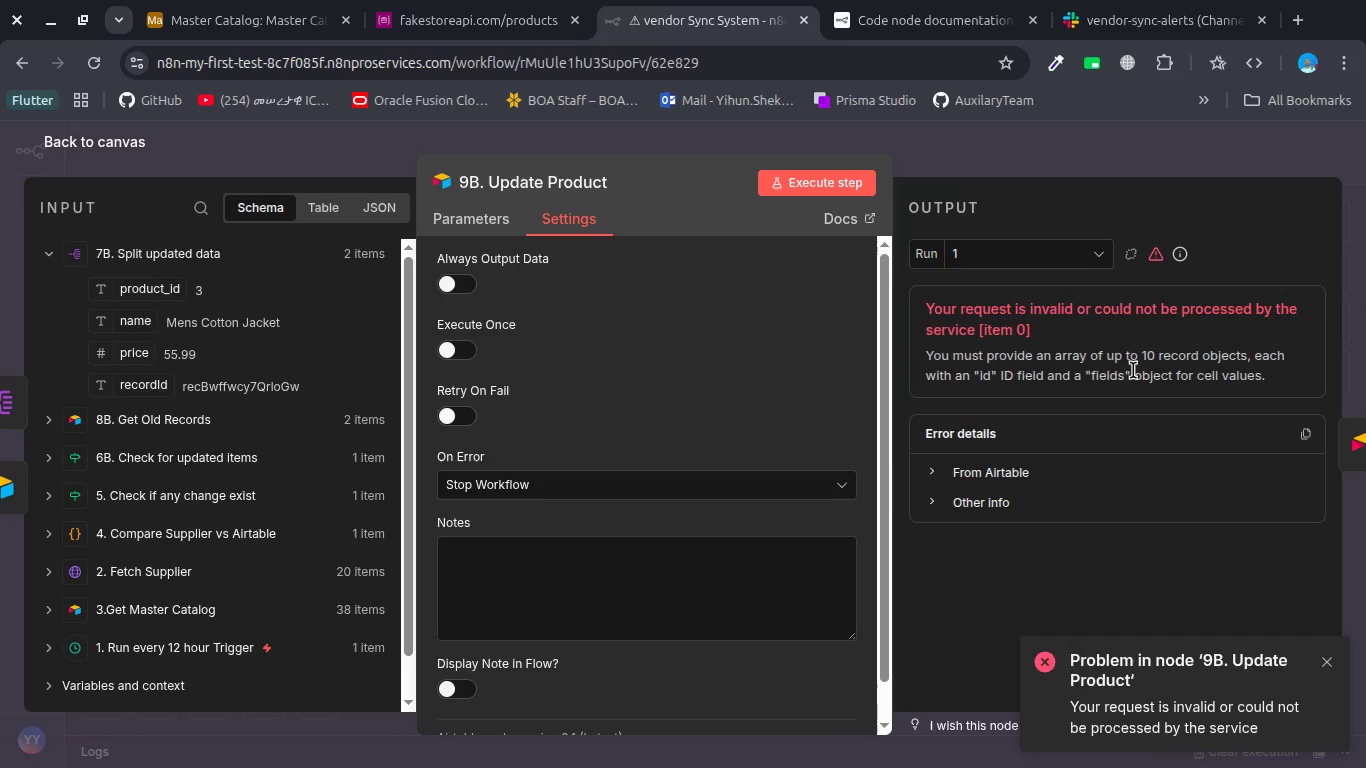 
wait(5.79)
 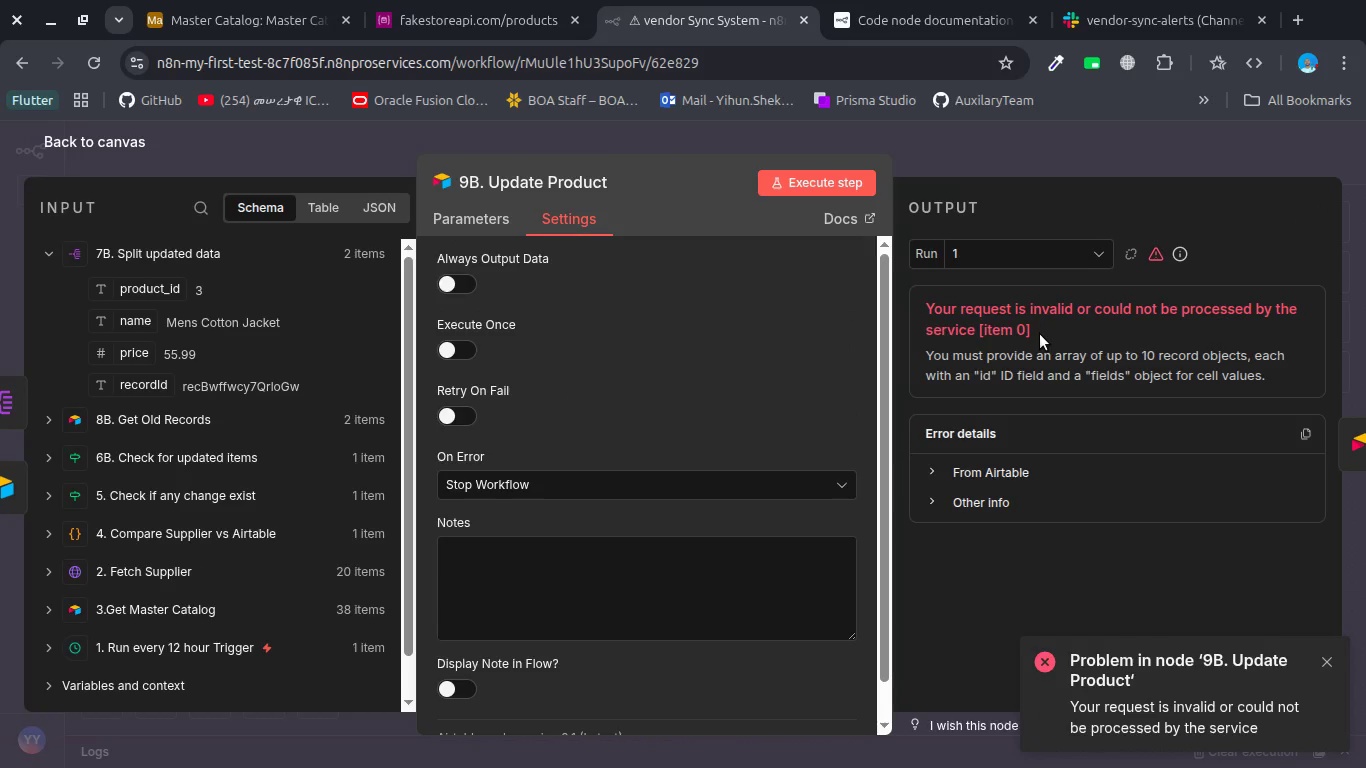 
left_click_drag(start_coordinate=[1143, 370], to_coordinate=[1159, 370])
 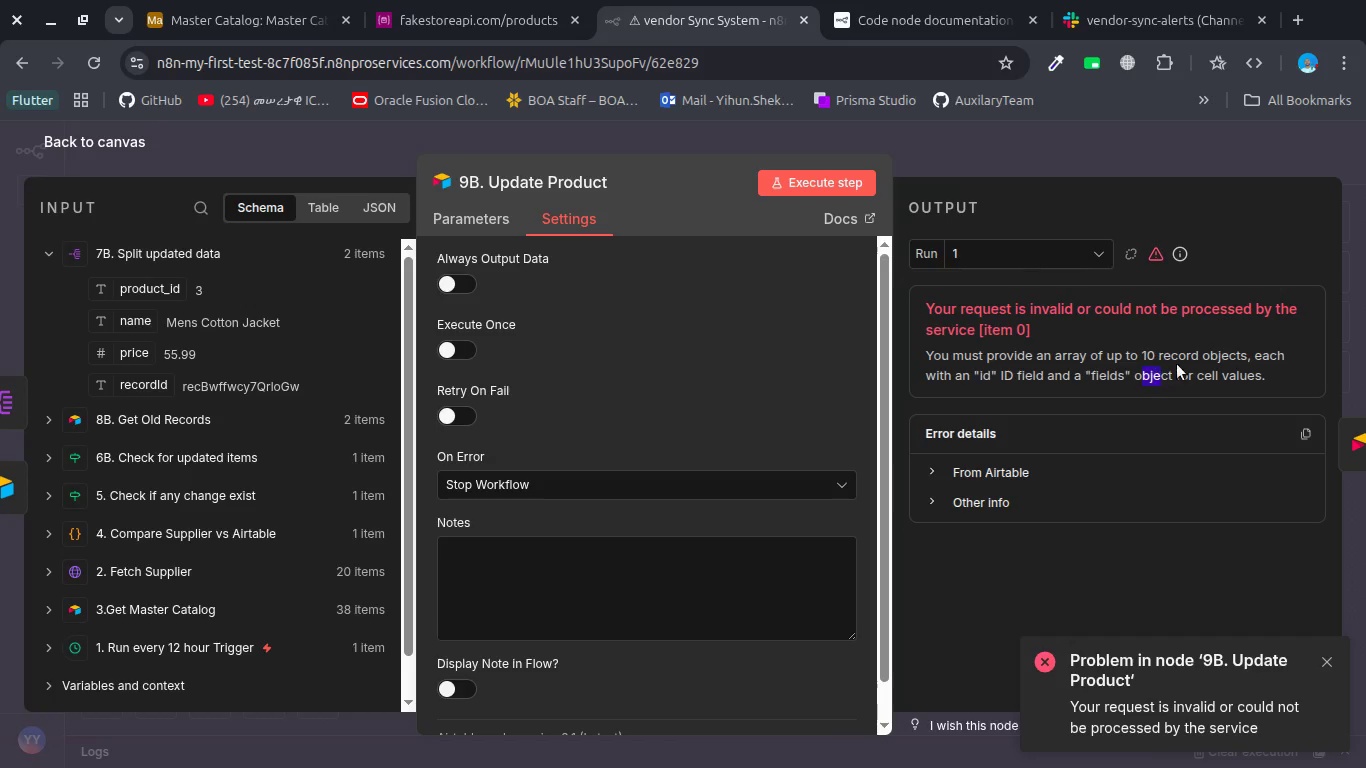 
left_click([1193, 361])
 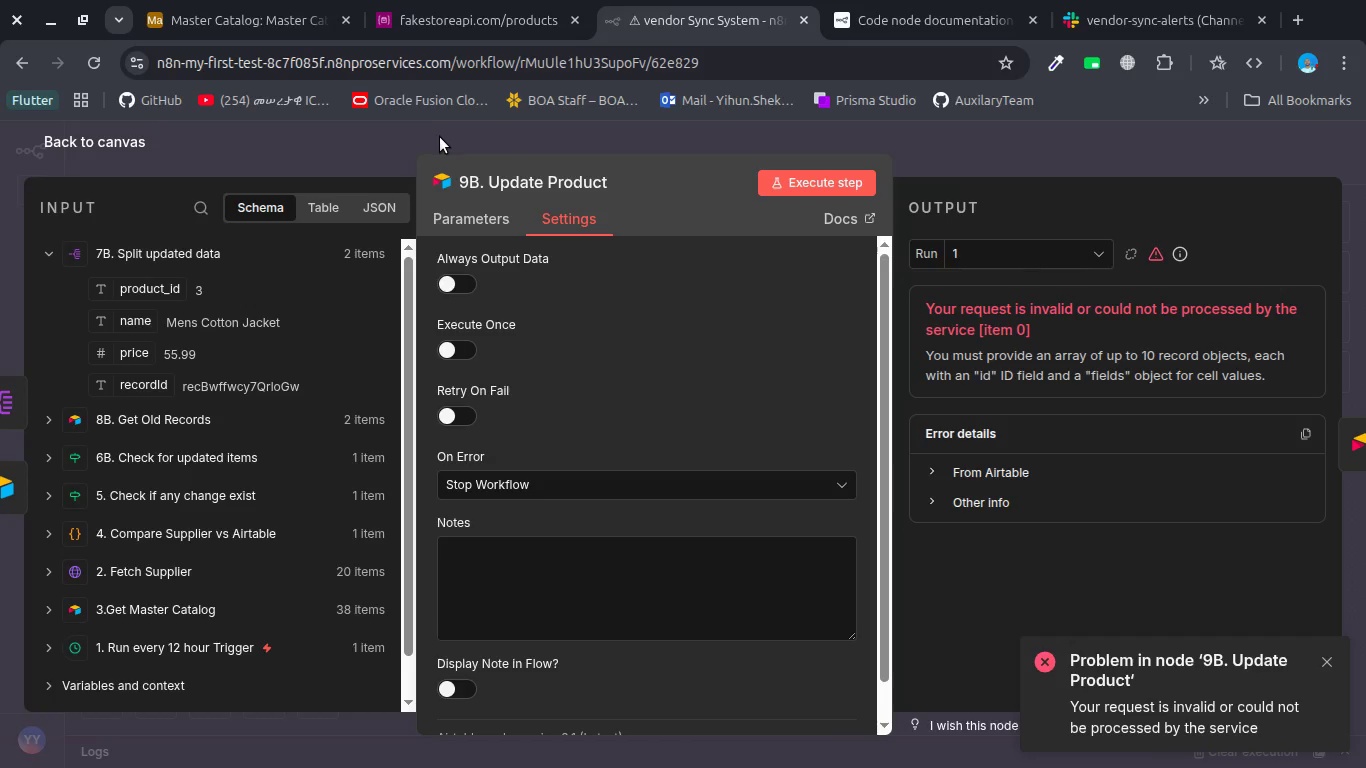 
wait(6.23)
 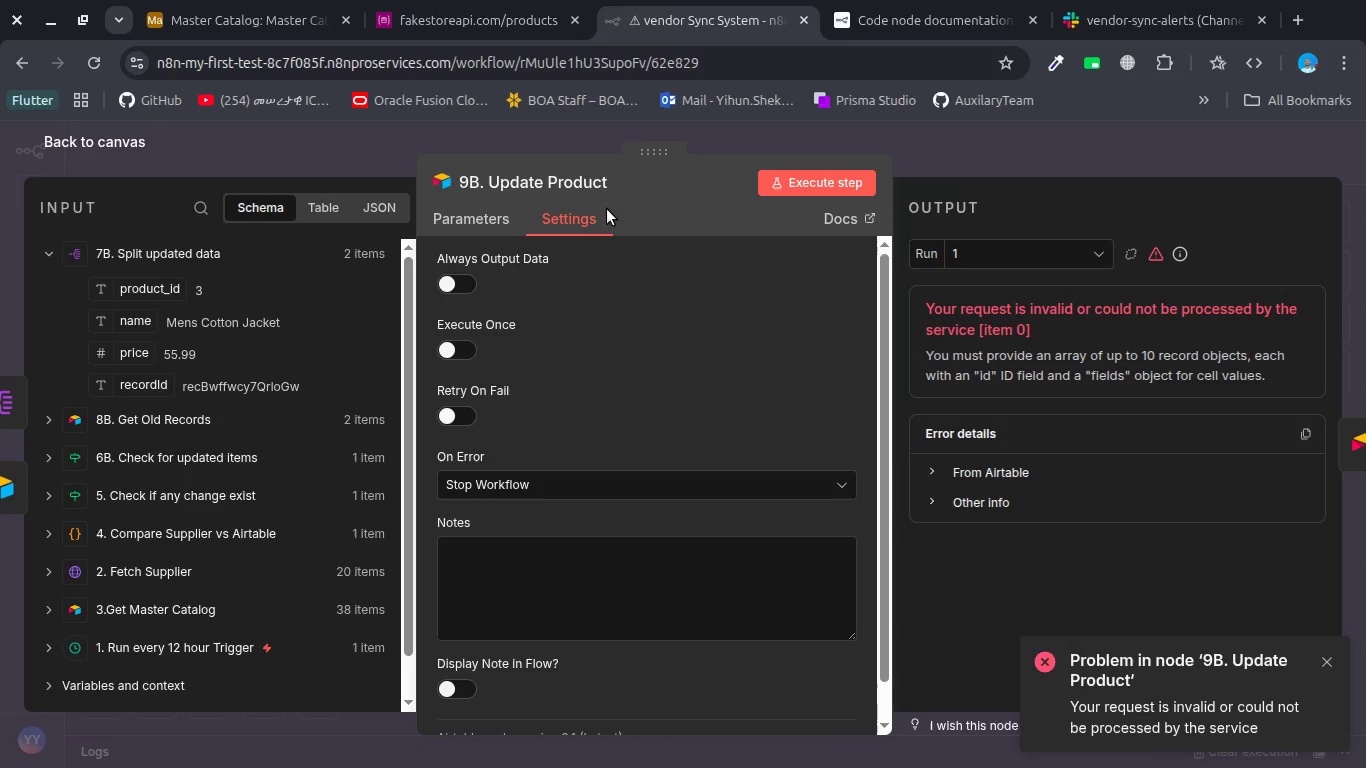 
left_click([347, 158])
 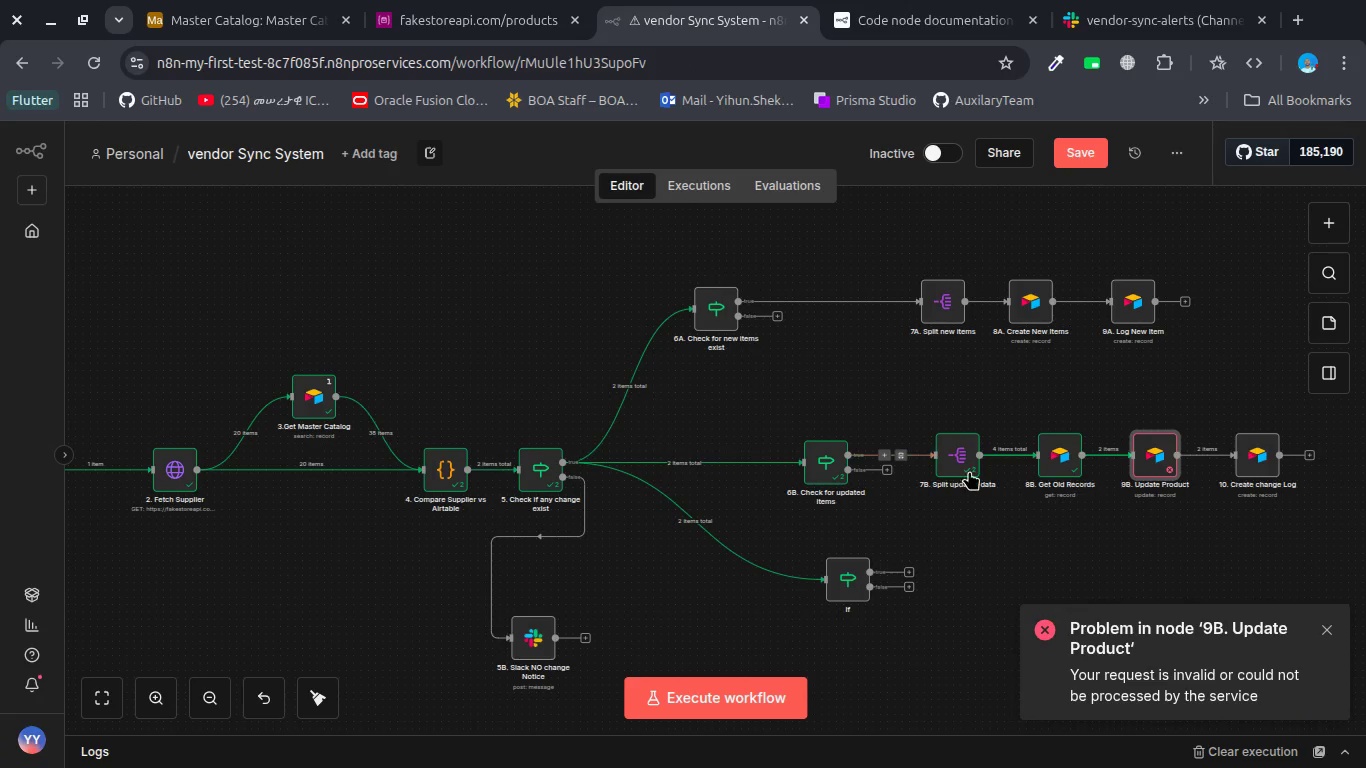 
double_click([975, 471])
 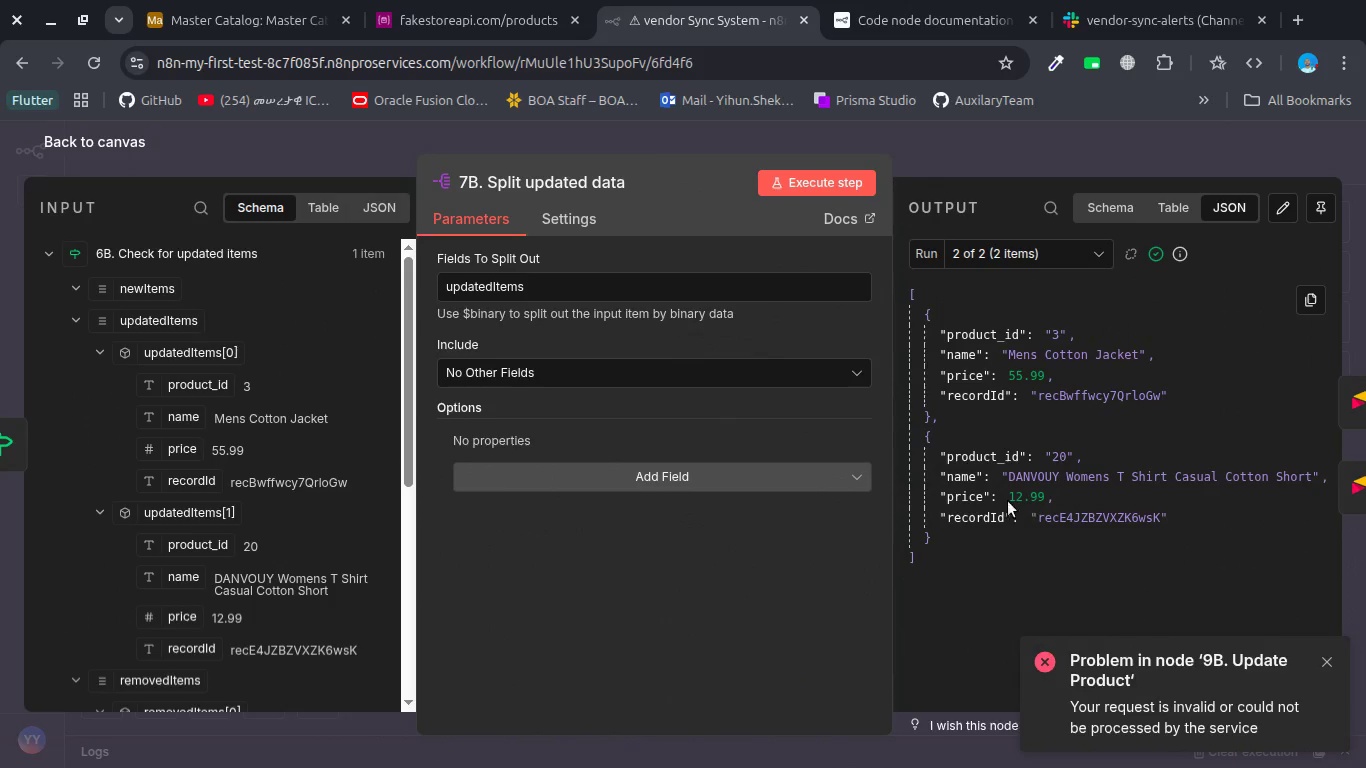 
wait(5.51)
 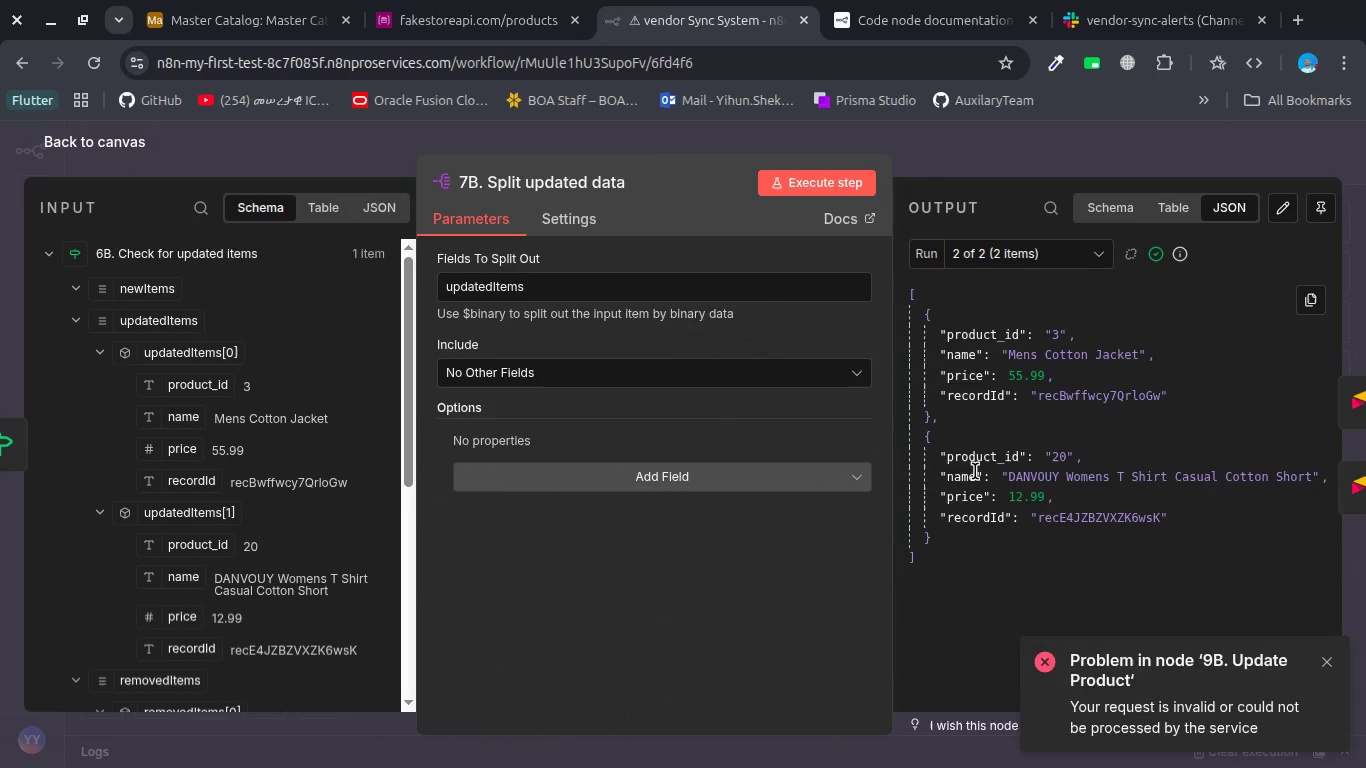 
left_click([724, 136])
 